 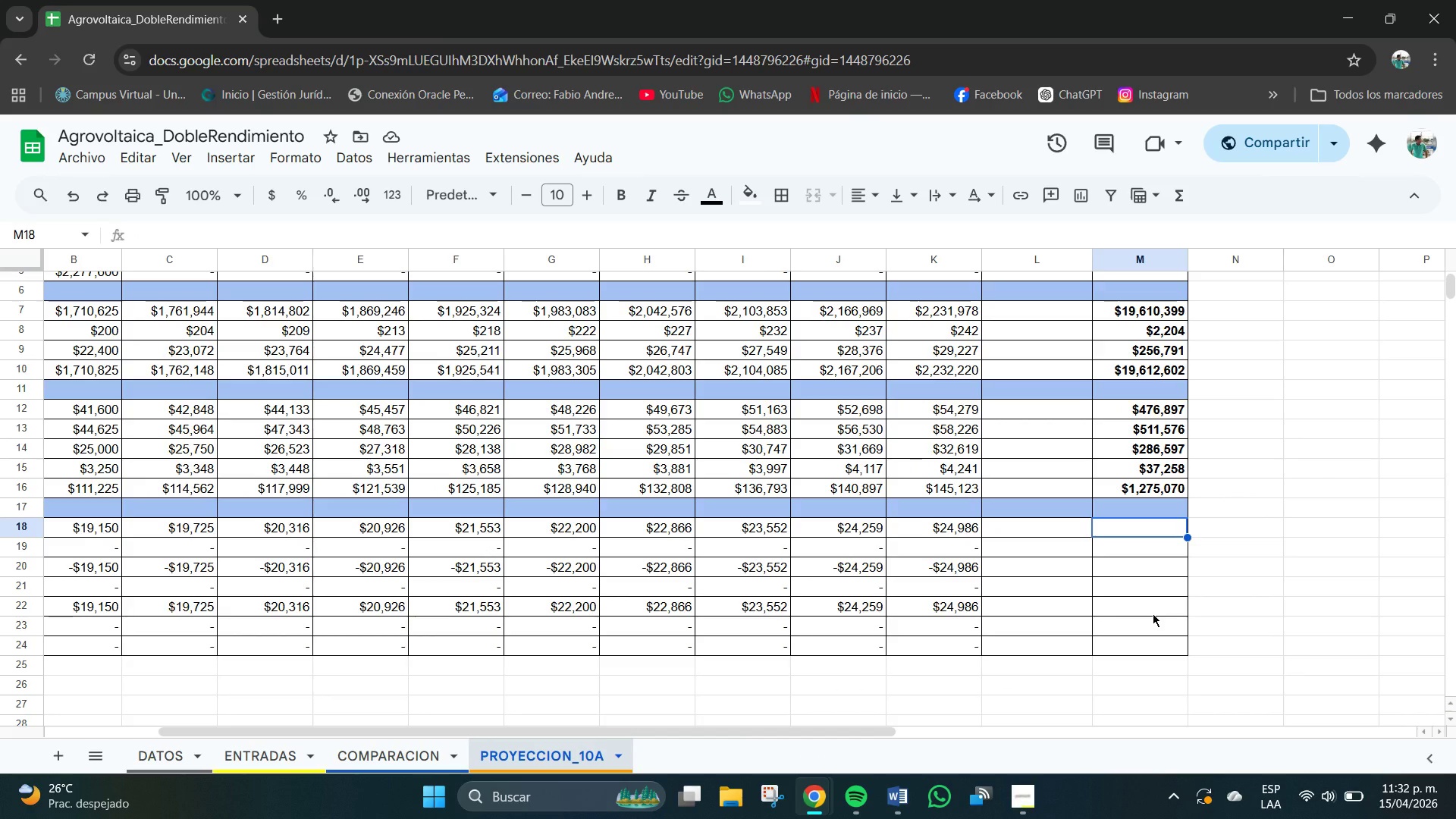 
type()suma8b18>)
key(Backspace)
key(Backspace)
key(Backspace)
key(Backspace)
key(Backspace)
type(*b18>k18()
 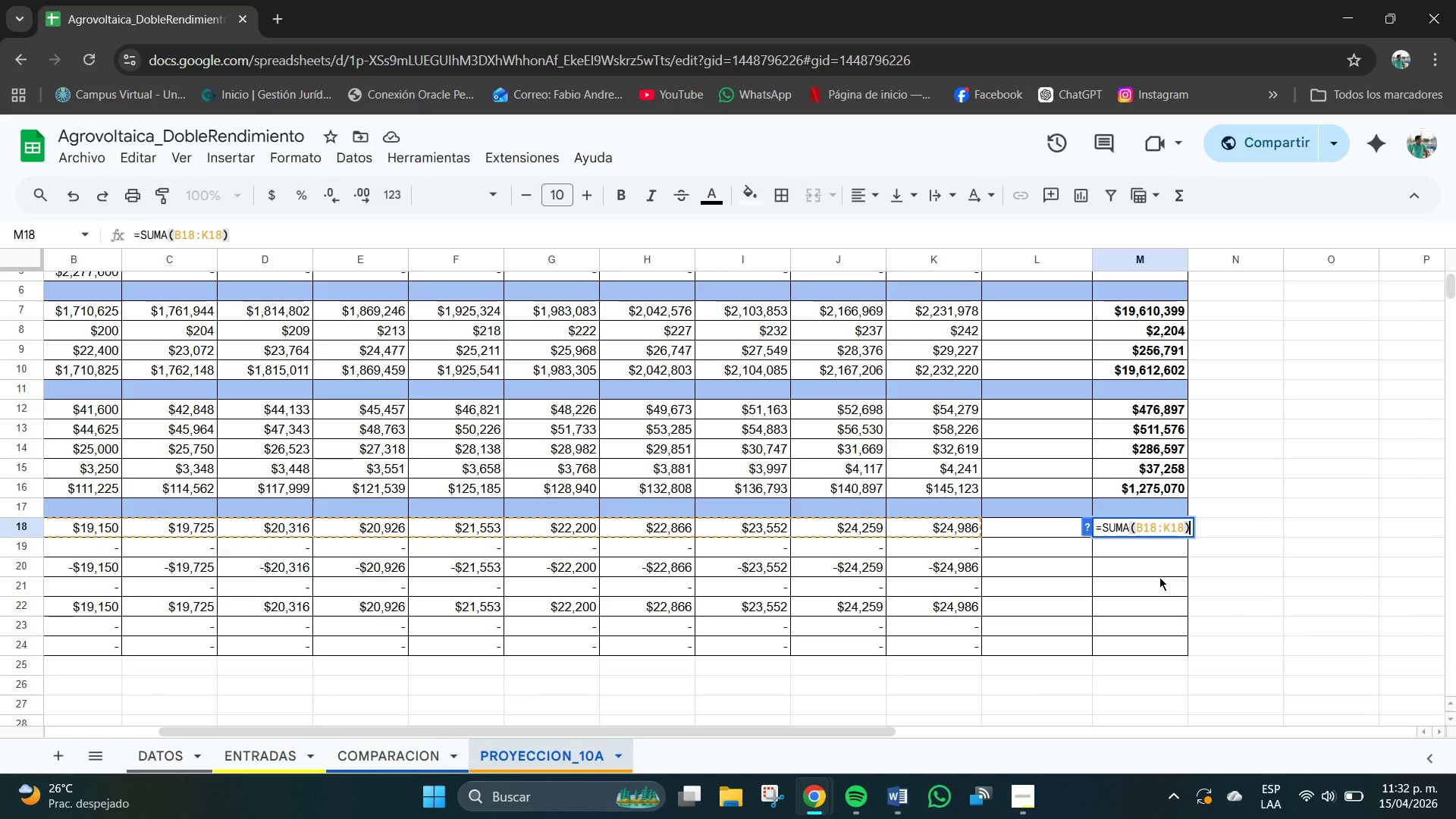 
hold_key(key=ArrowRight, duration=0.89)
 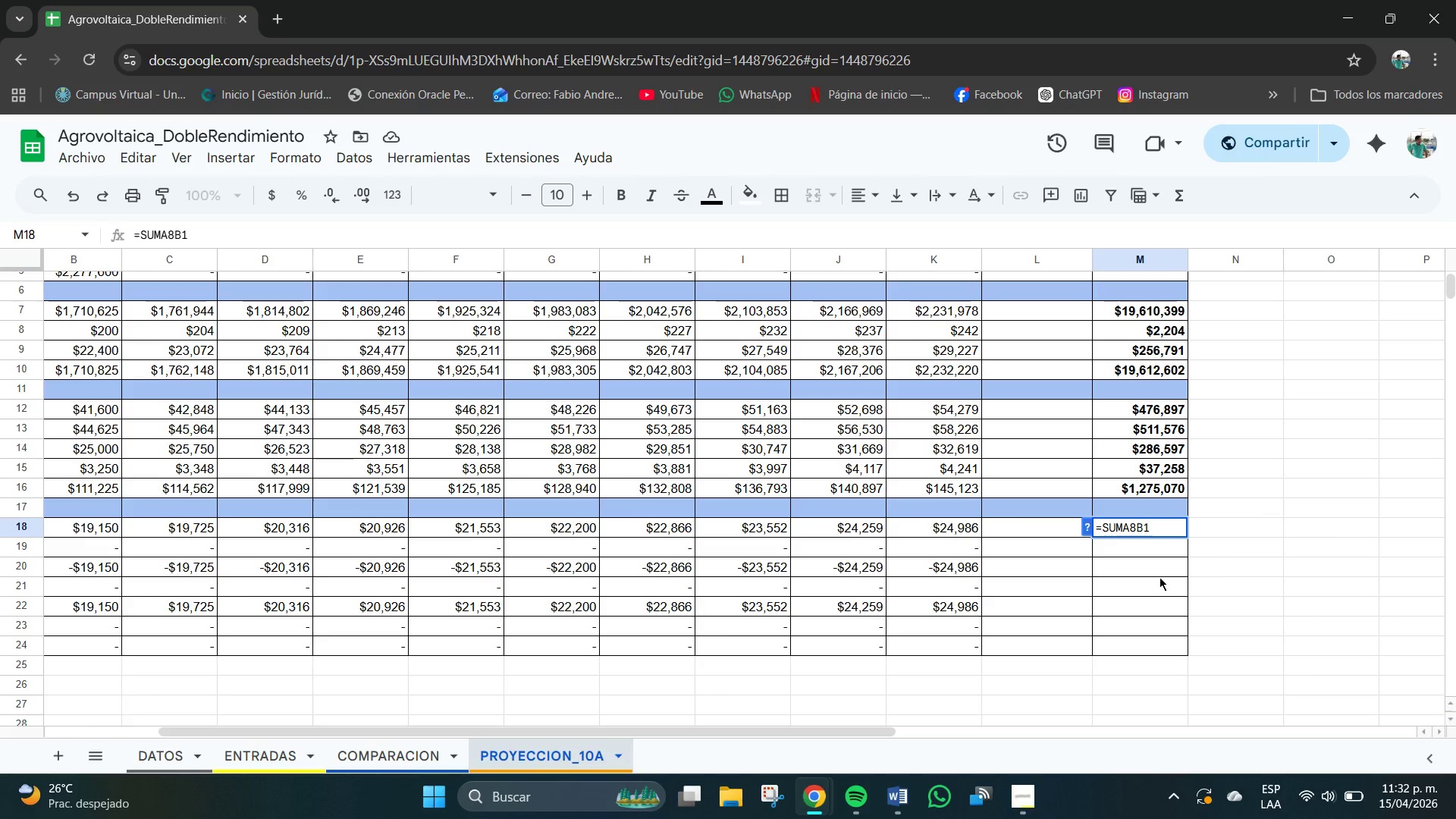 
key(Enter)
 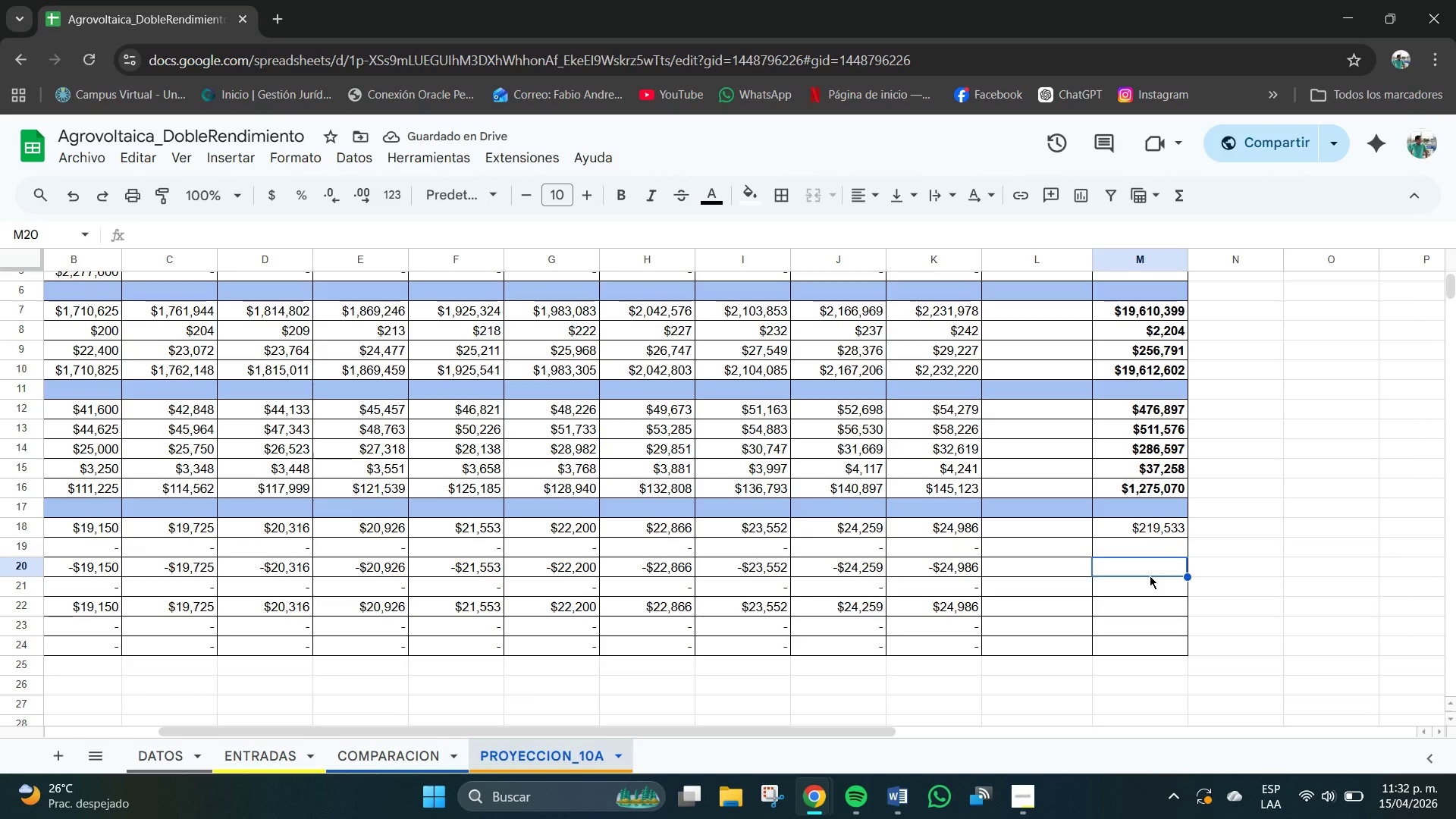 
type()suma*b20<)
key(Backspace)
type(>k20()
 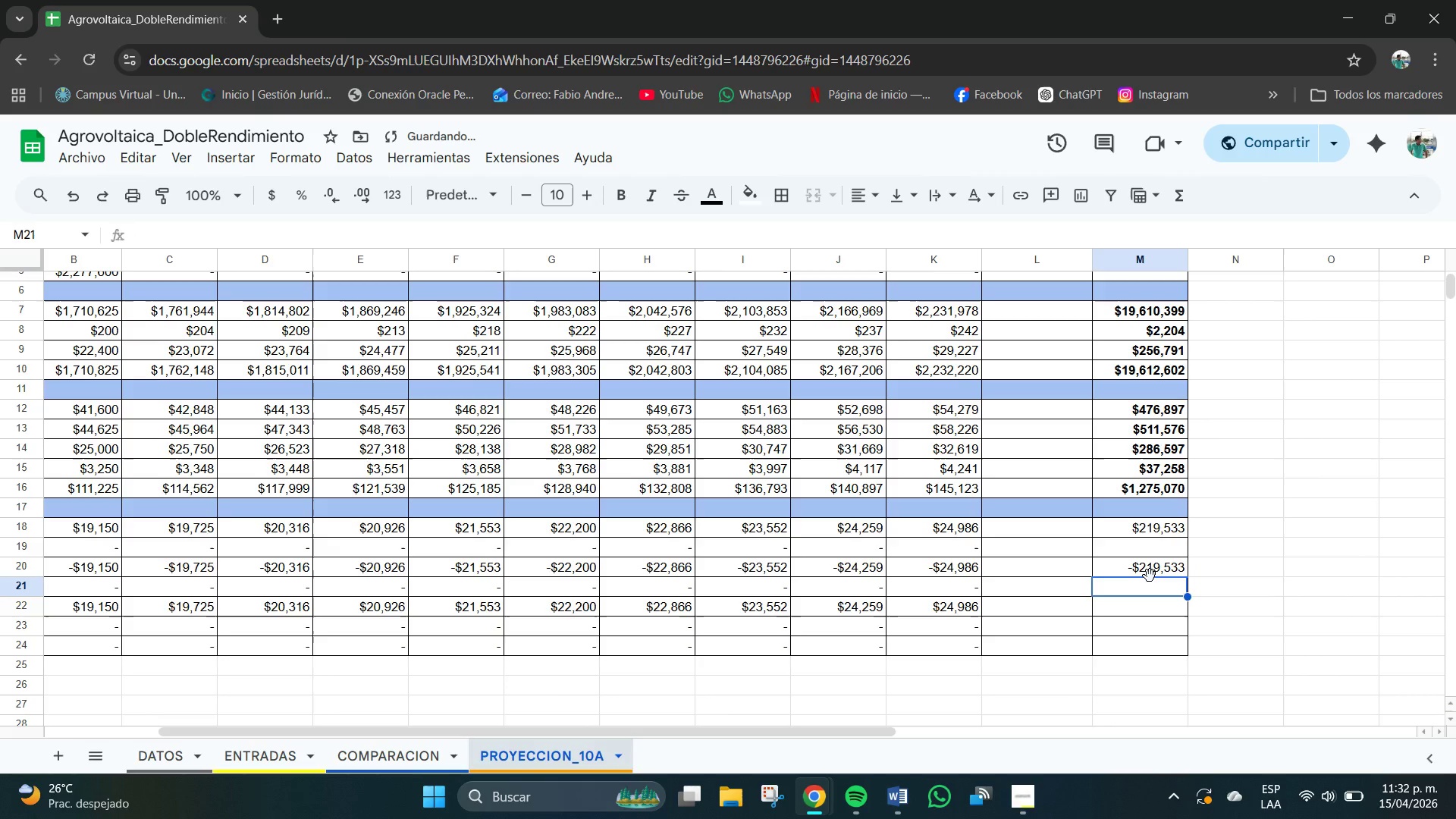 
 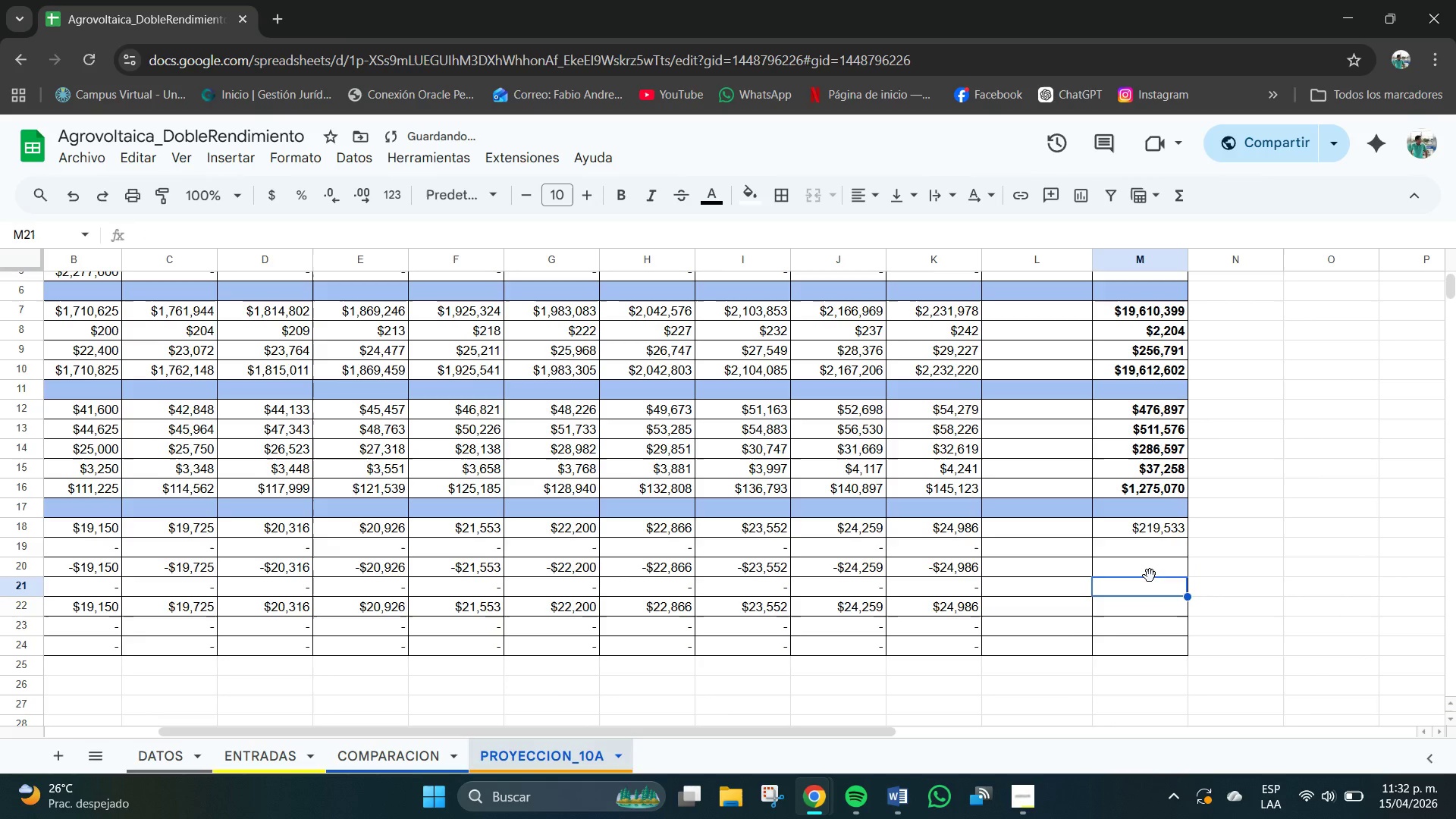 
key(Enter)
 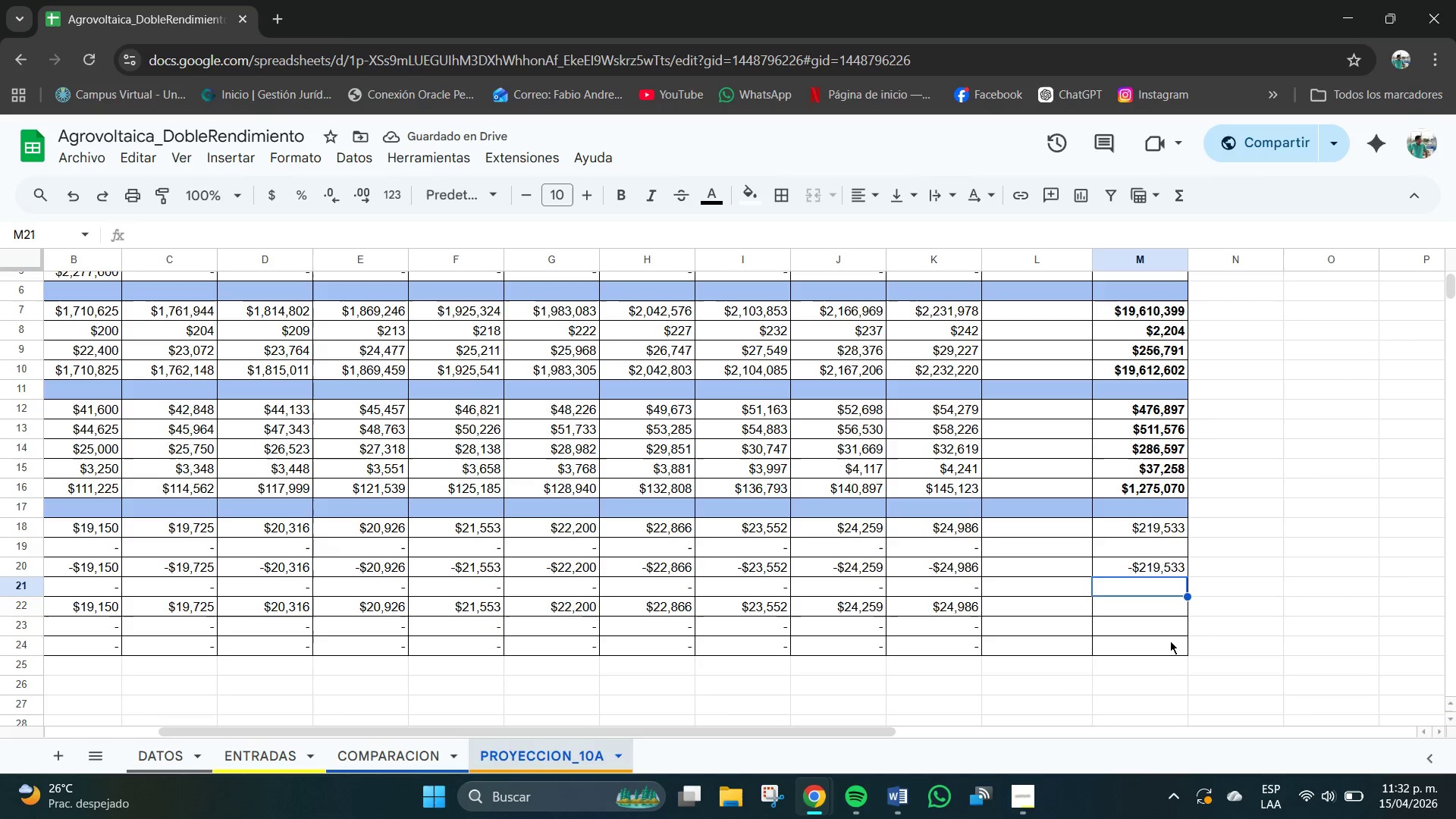 
left_click([1171, 612])
 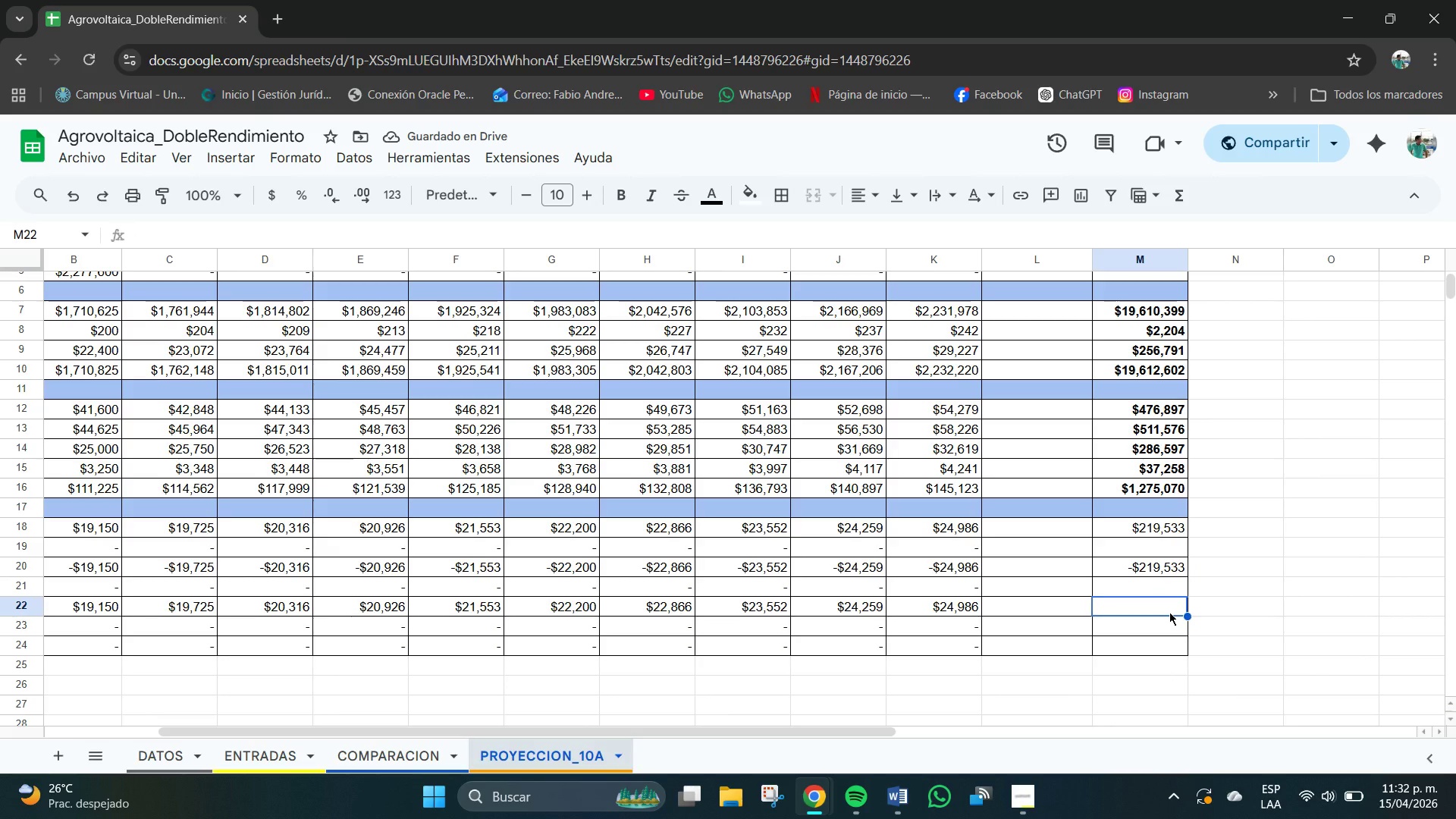 
type()suma*b22>k22()
 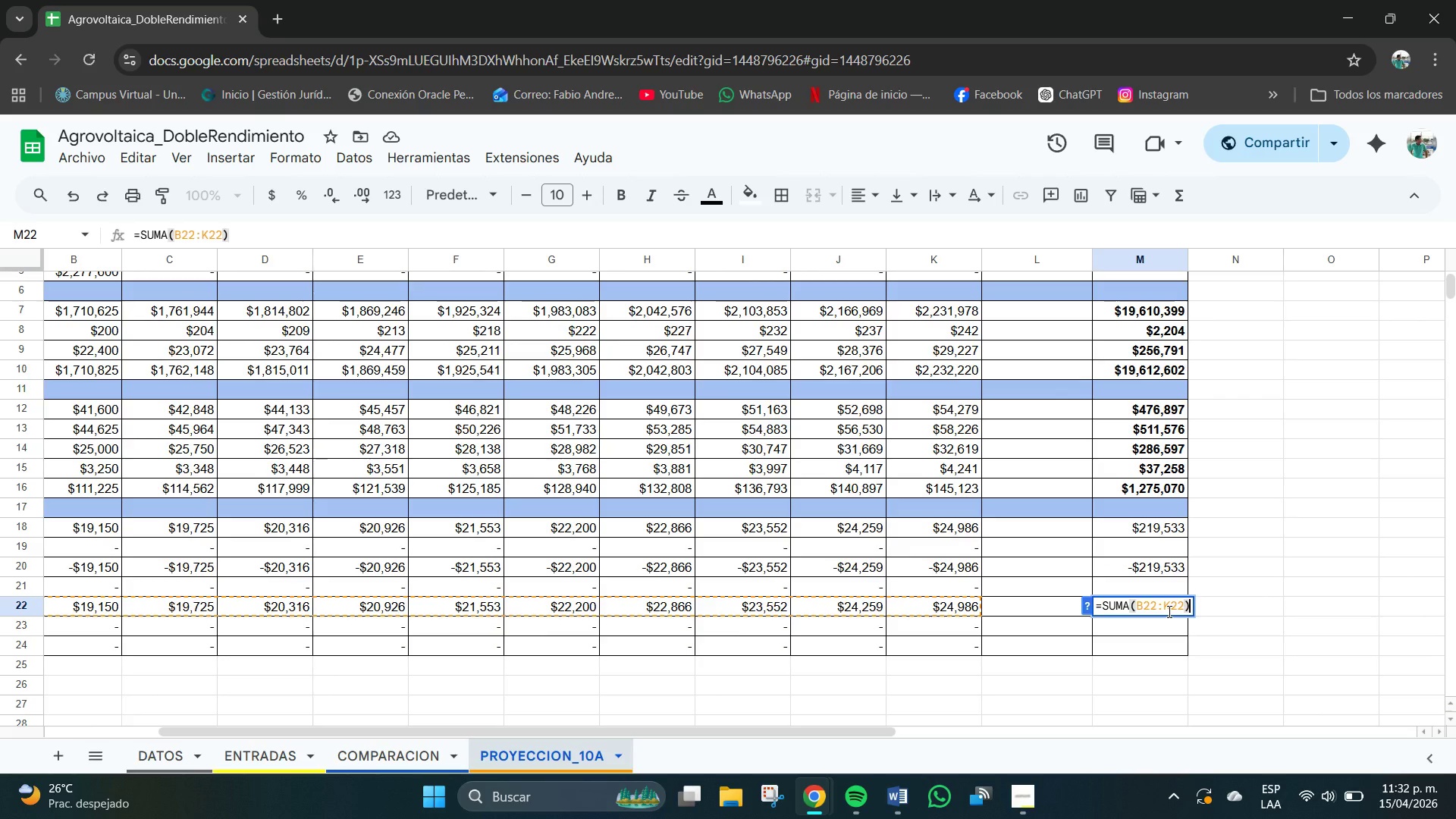 
key(Enter)
 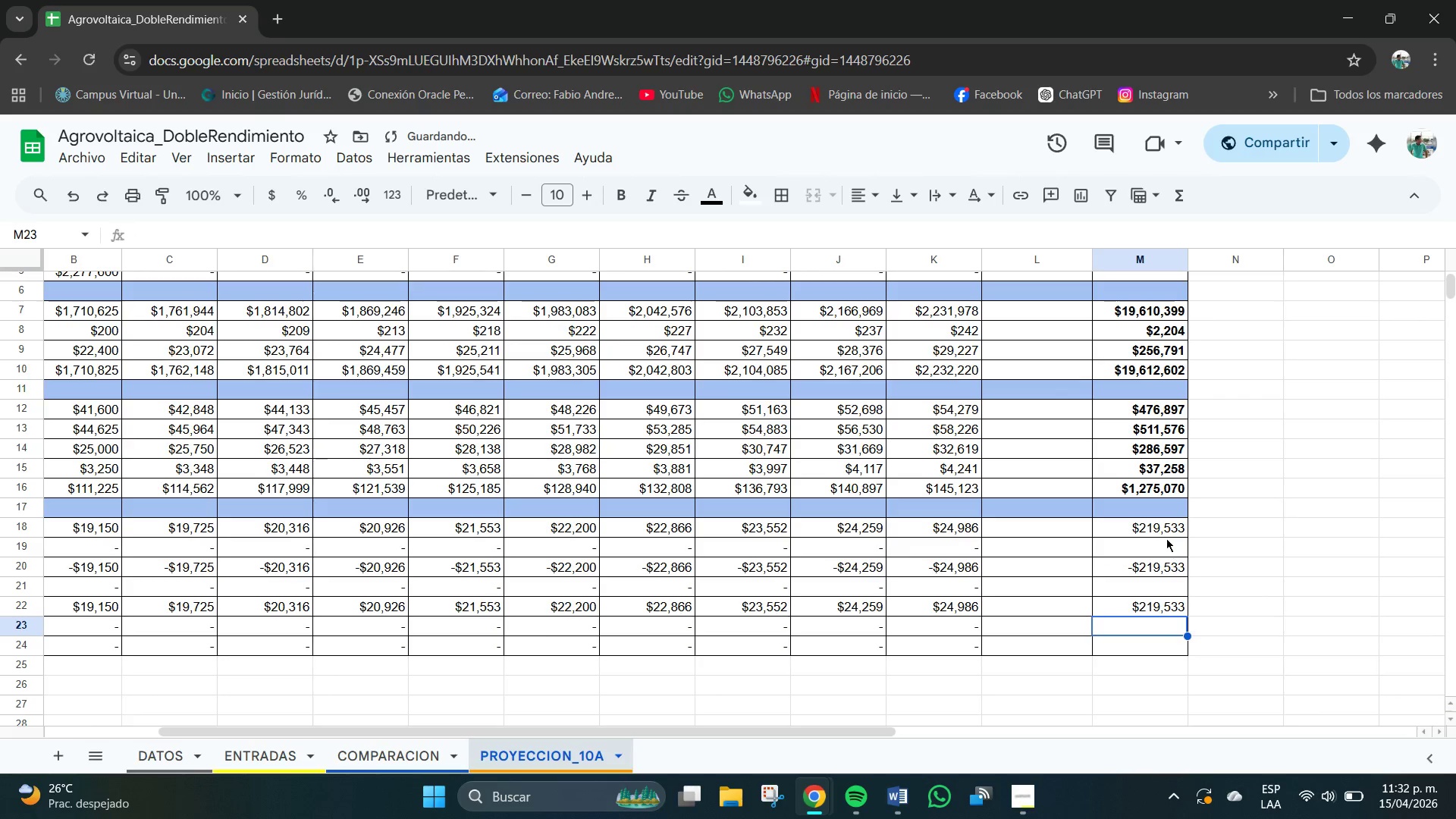 
left_click([1150, 528])
 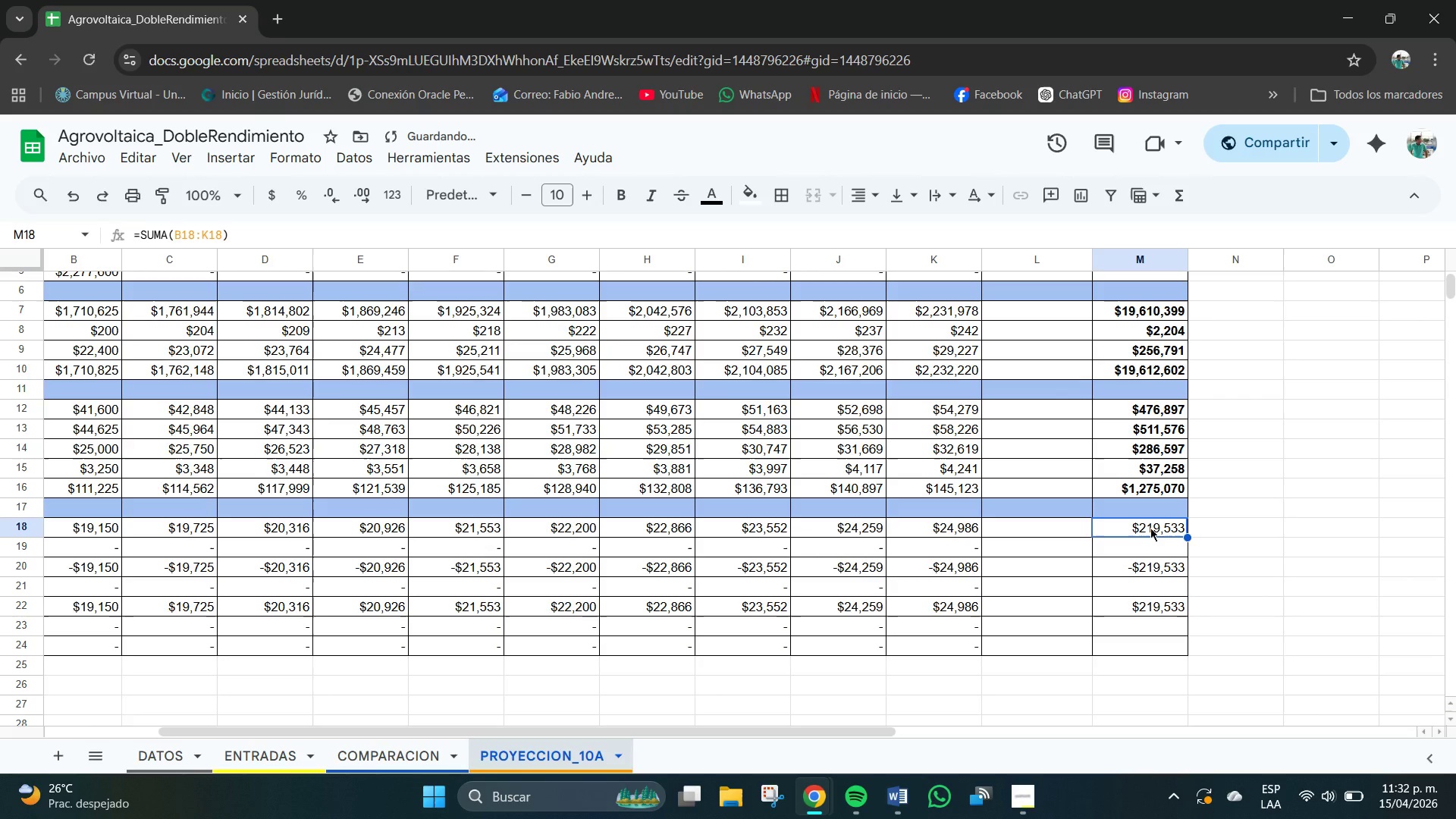 
hold_key(key=ControlLeft, duration=2.14)
left_click([1163, 567])
 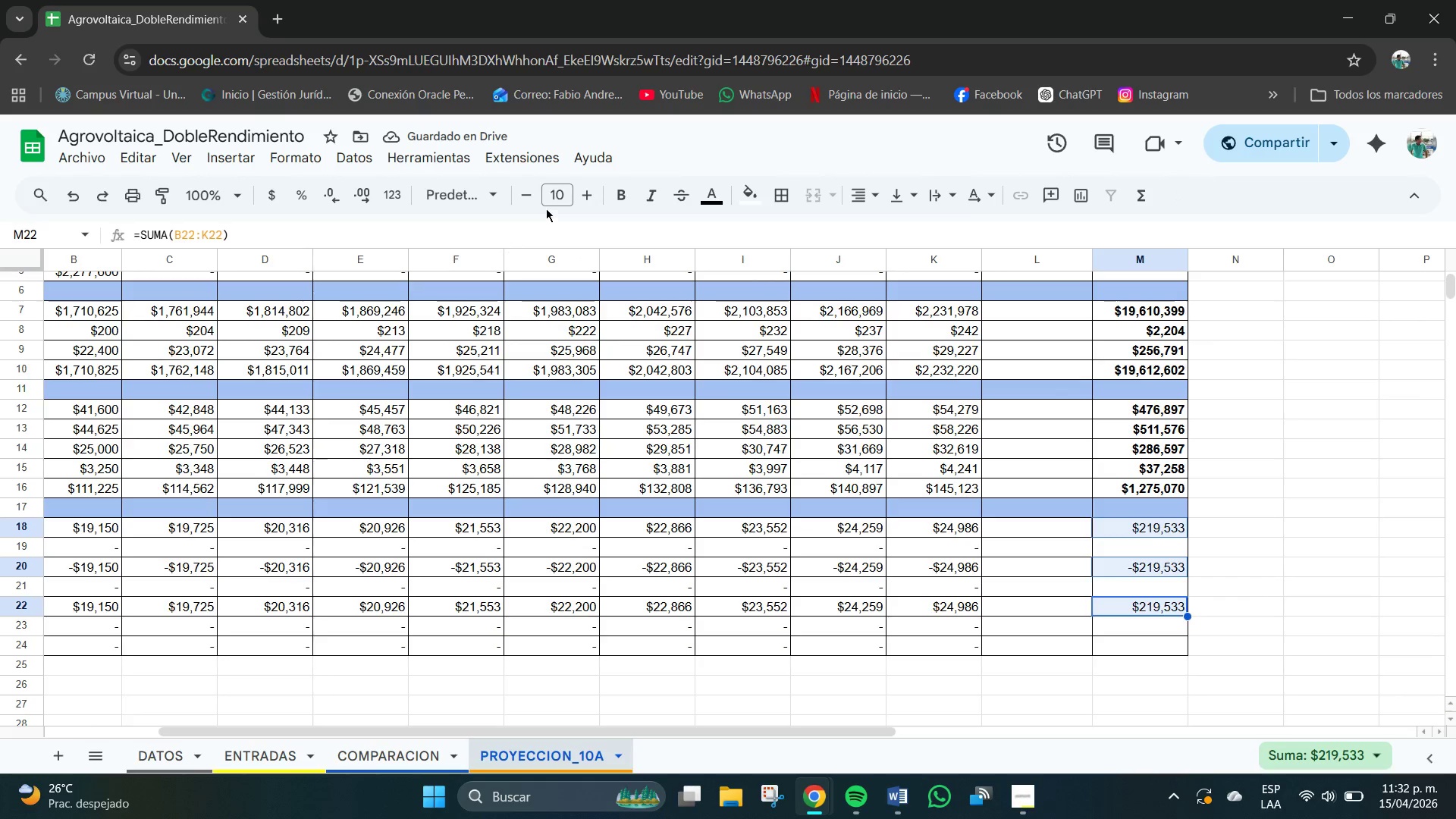 
left_click([616, 196])
 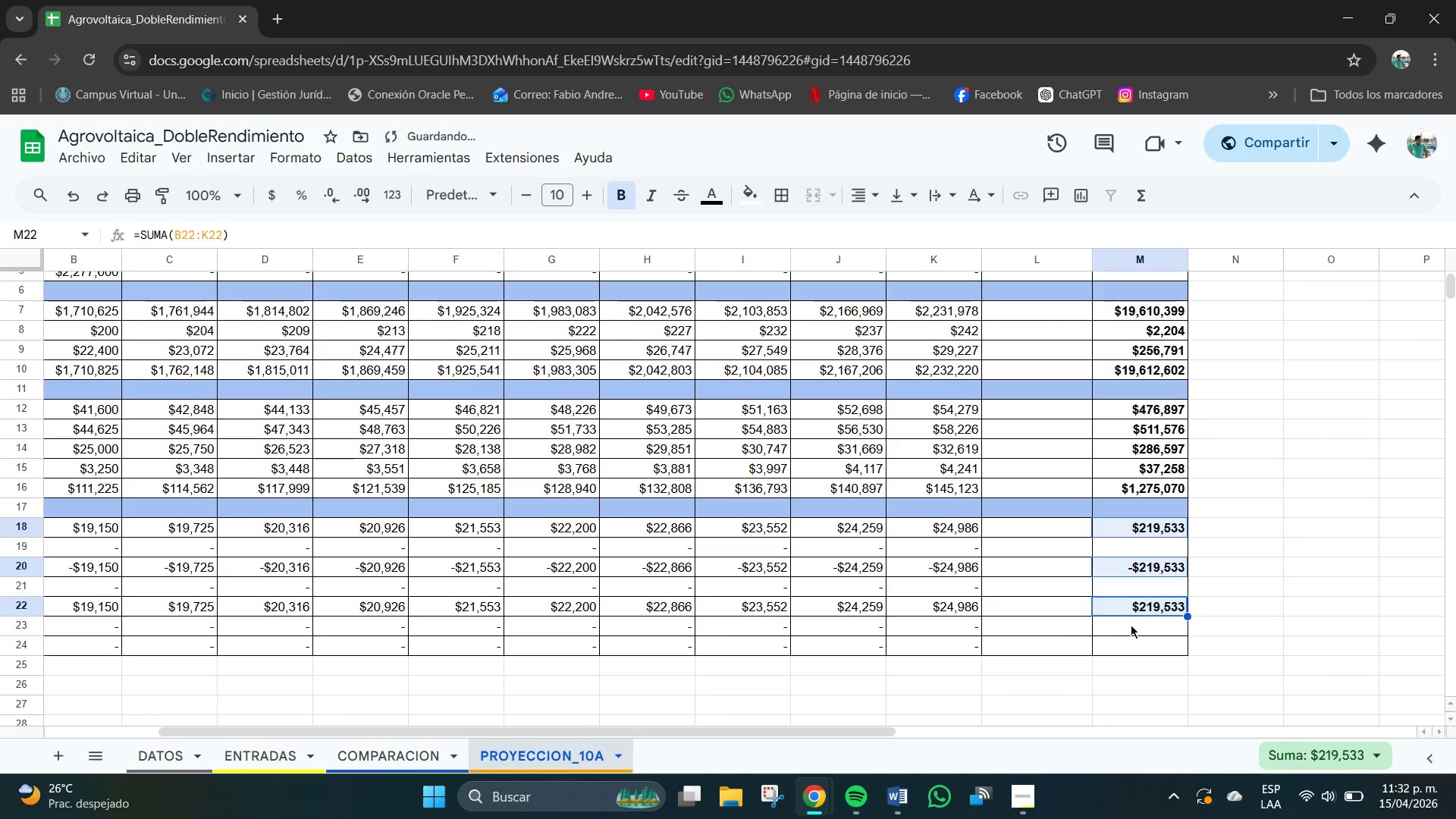 
left_click([971, 548])
 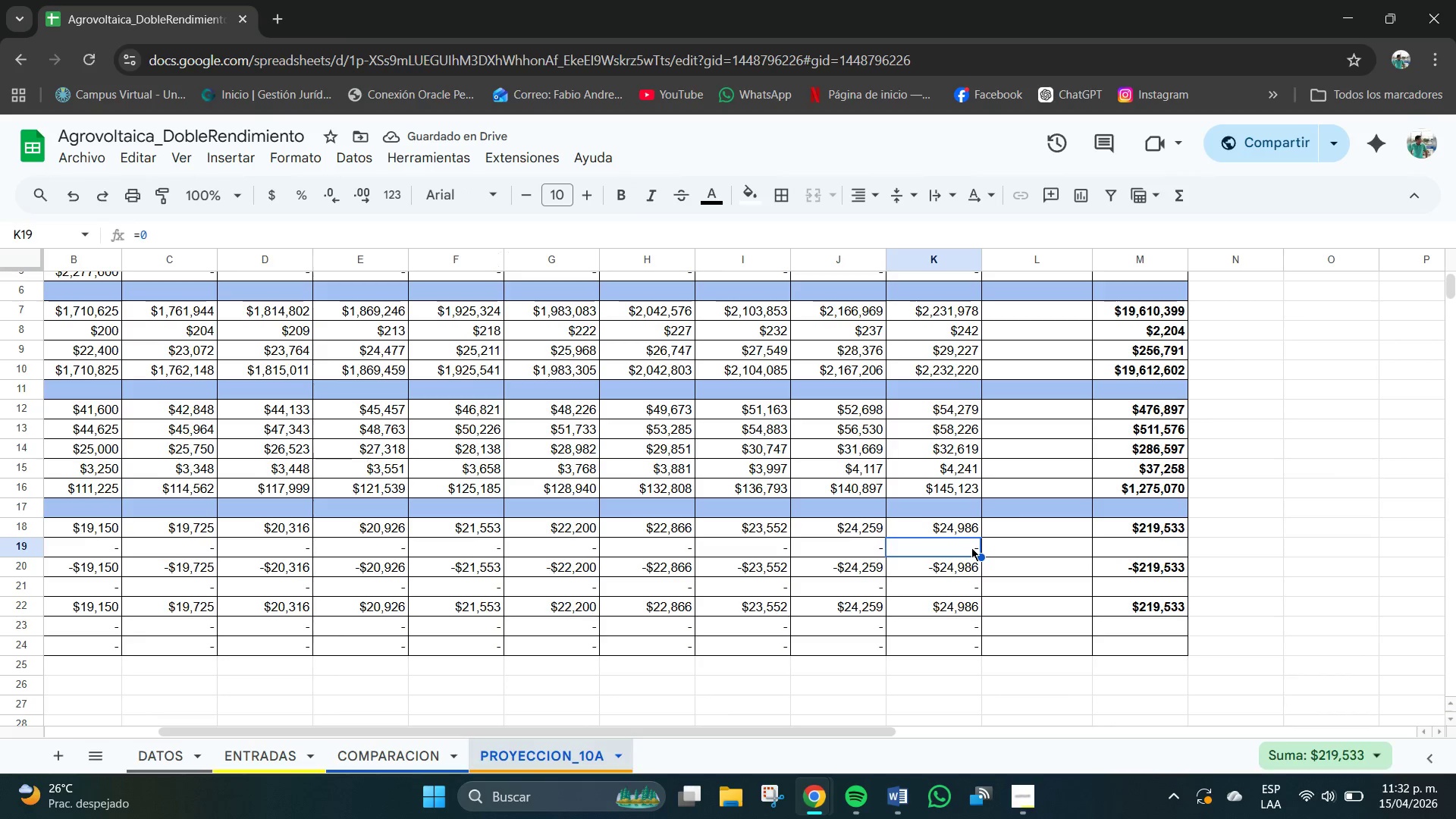 
key(Control+C)
 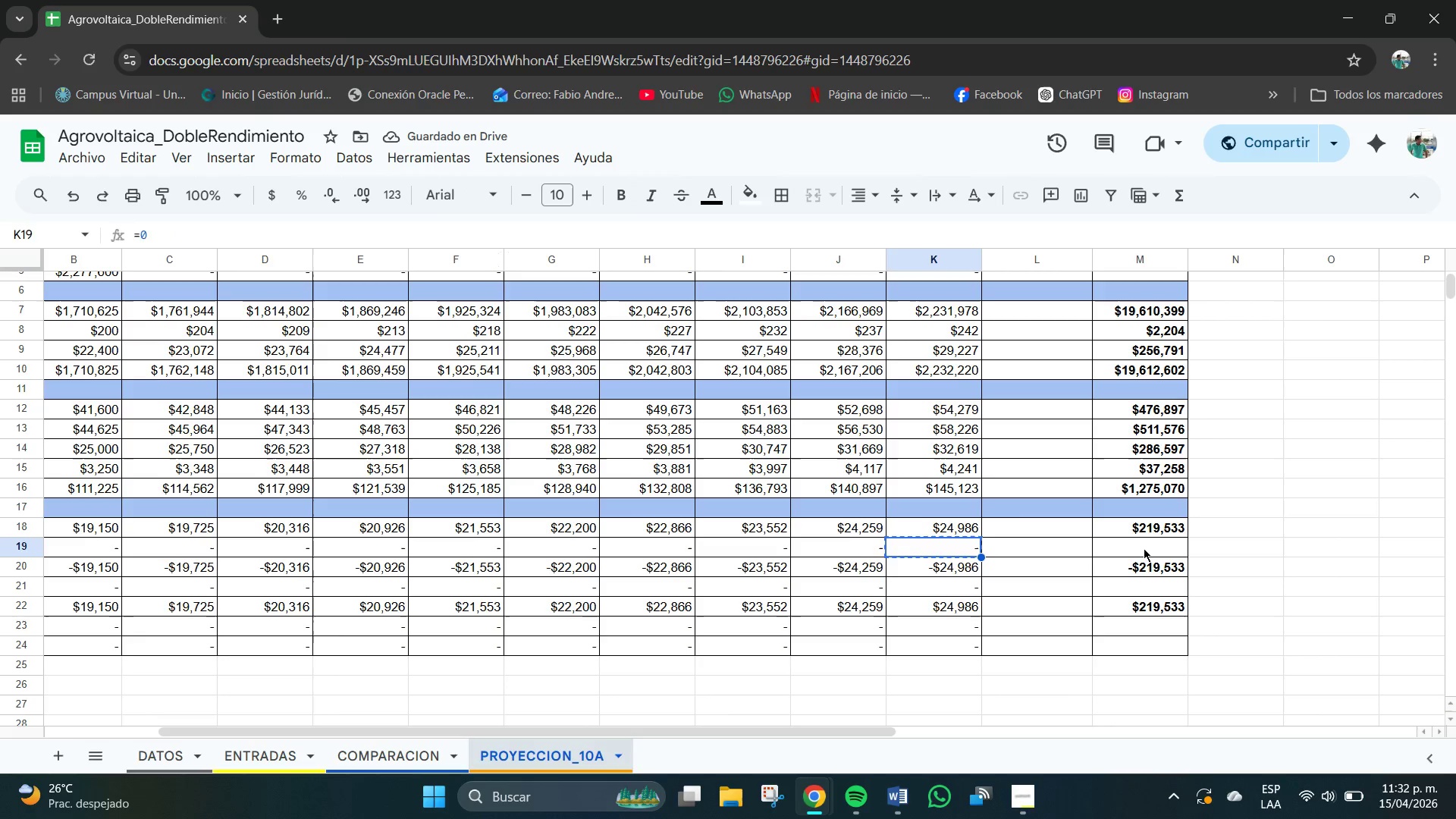 
left_click([1148, 549])
 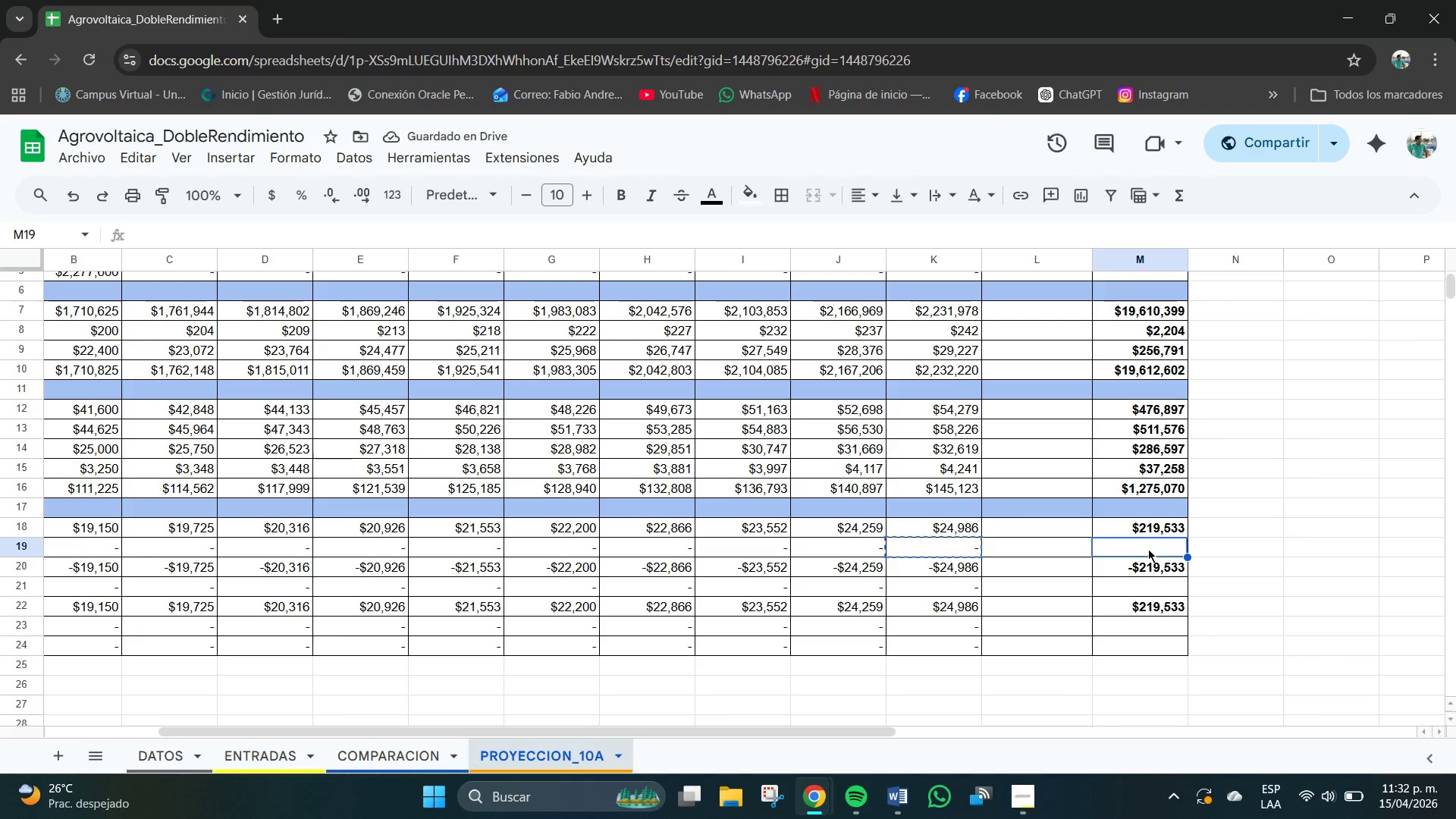 
key(Control+V)
 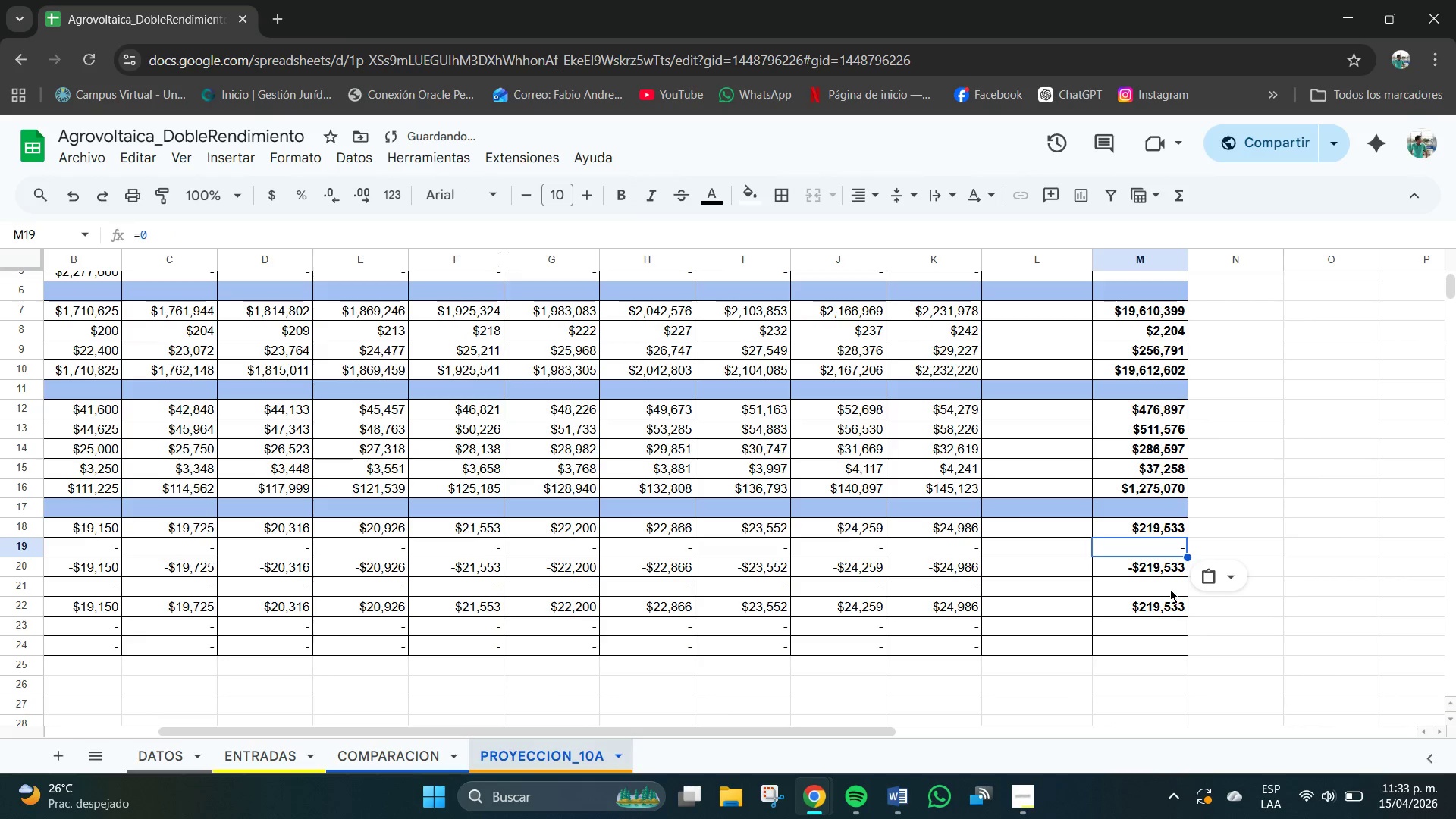 
key(Control+V)
 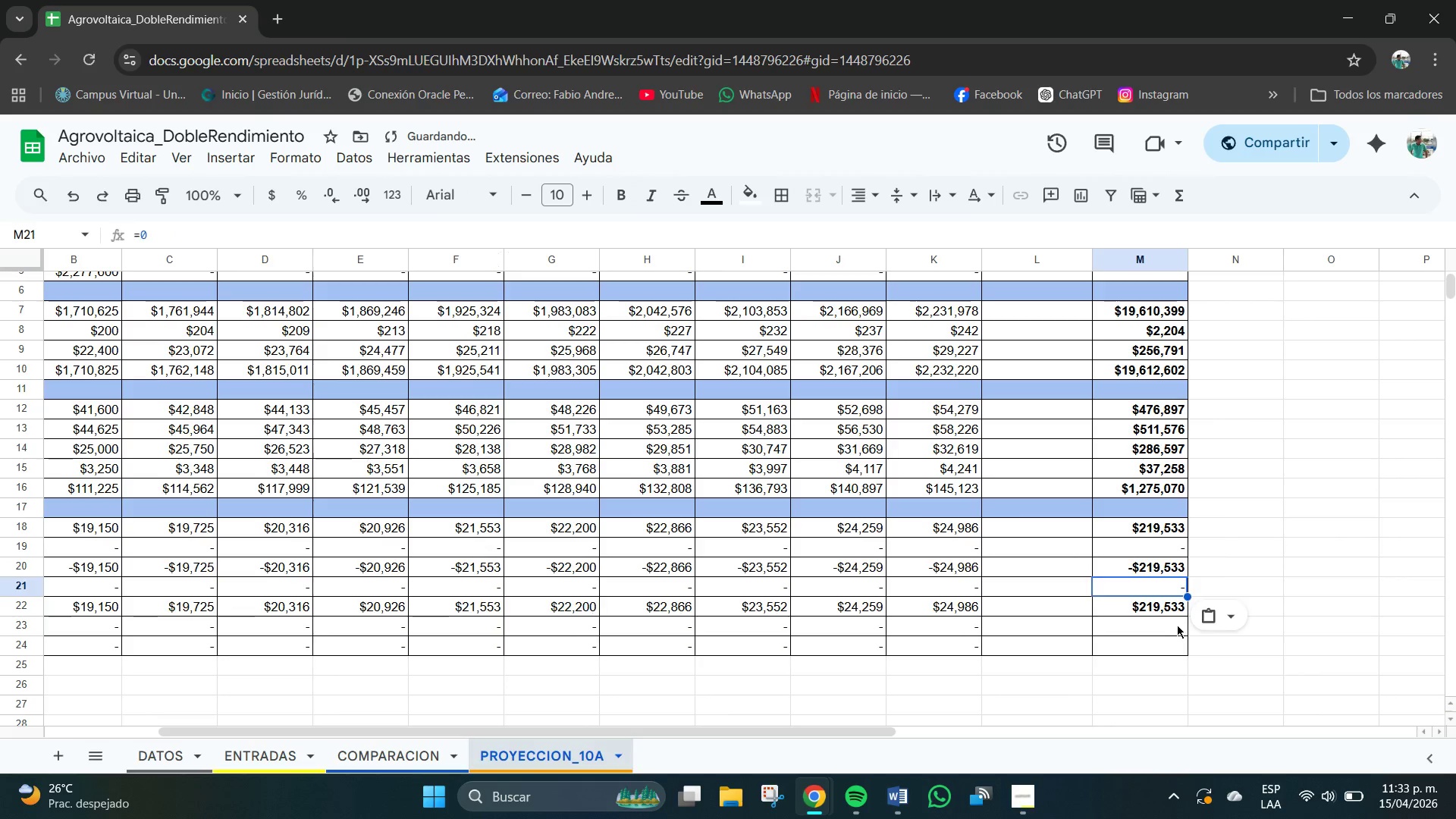 
key(Control+V)
 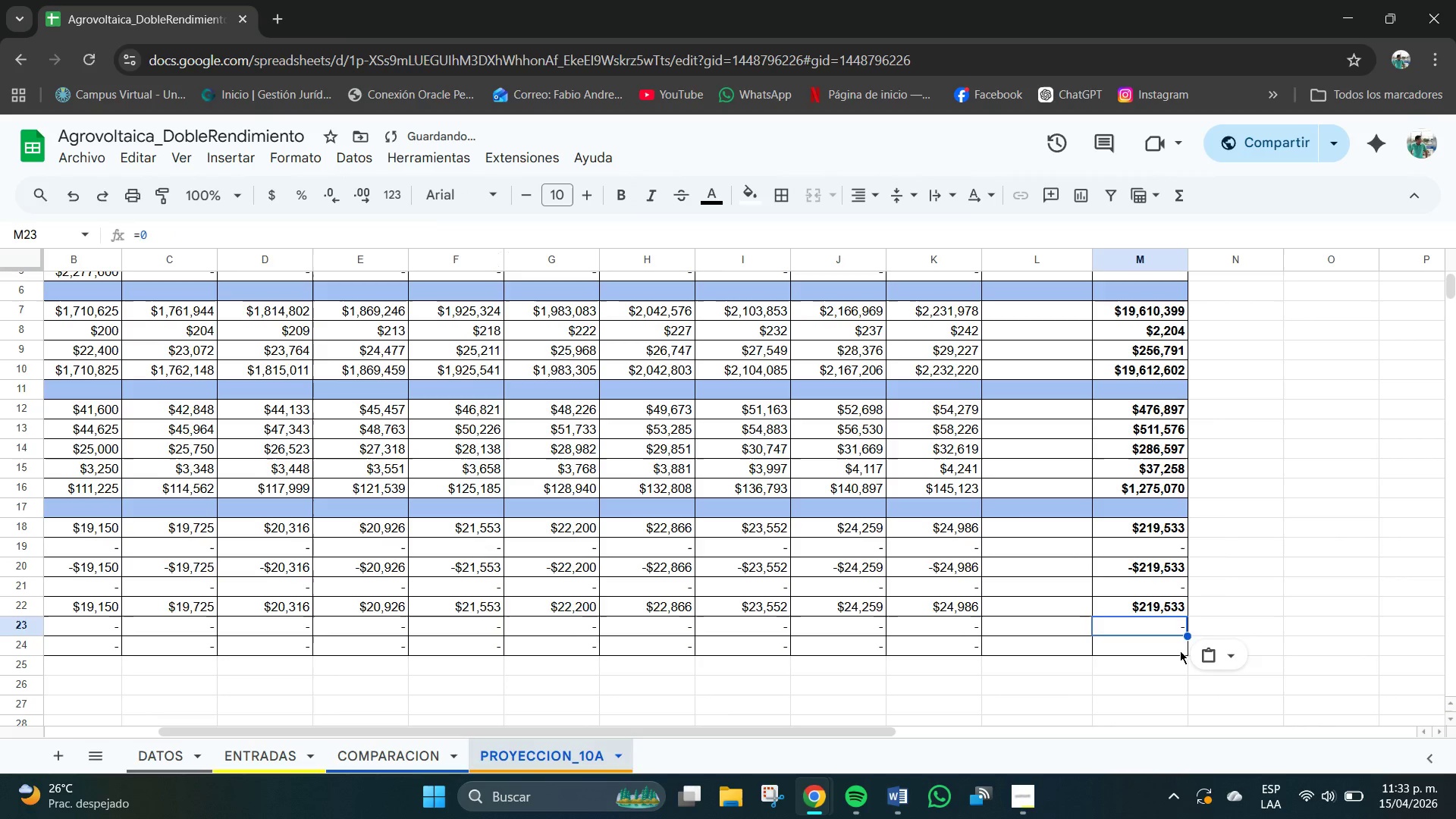 
left_click([1179, 651])
 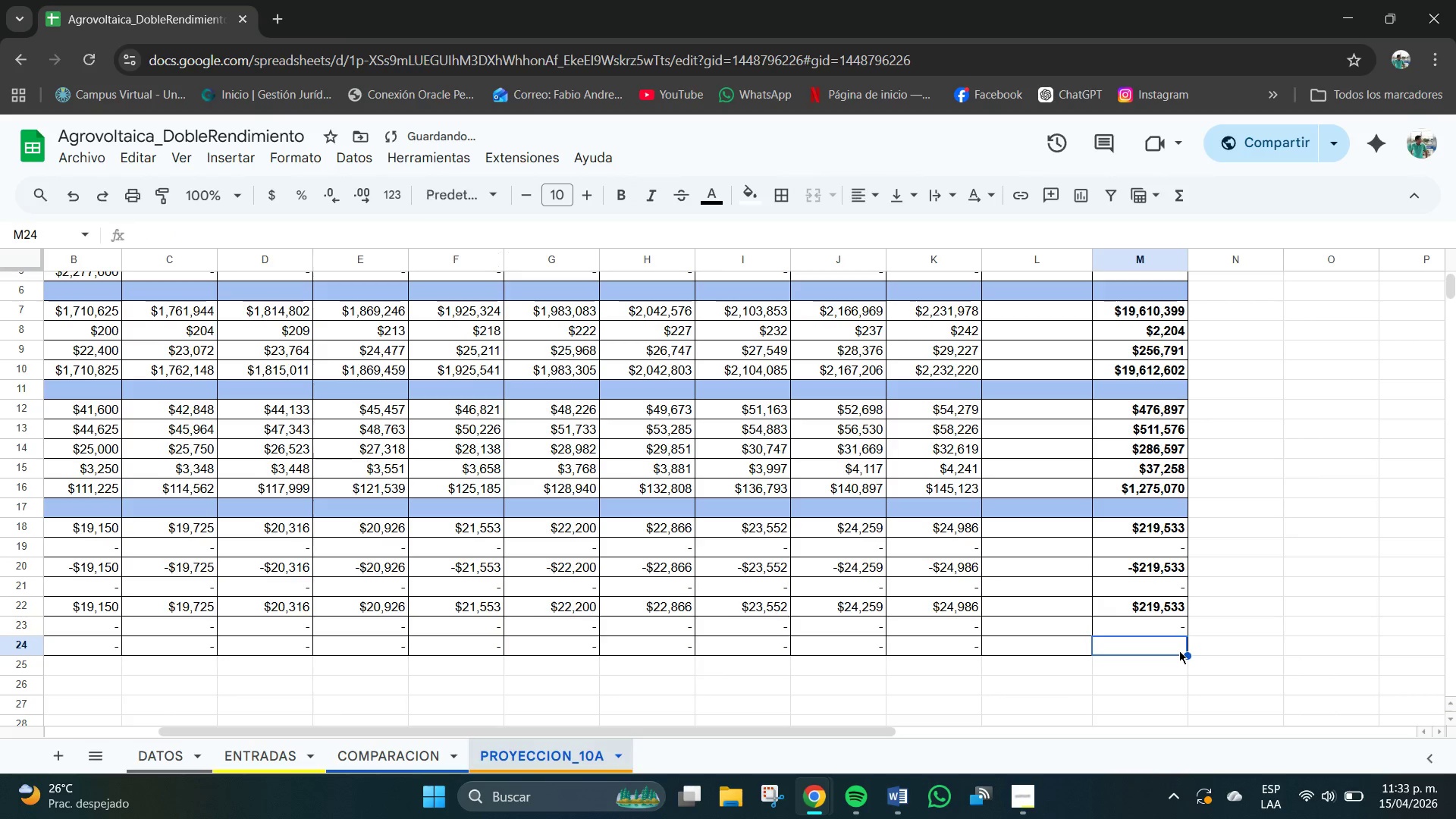 
key(Control+V)
 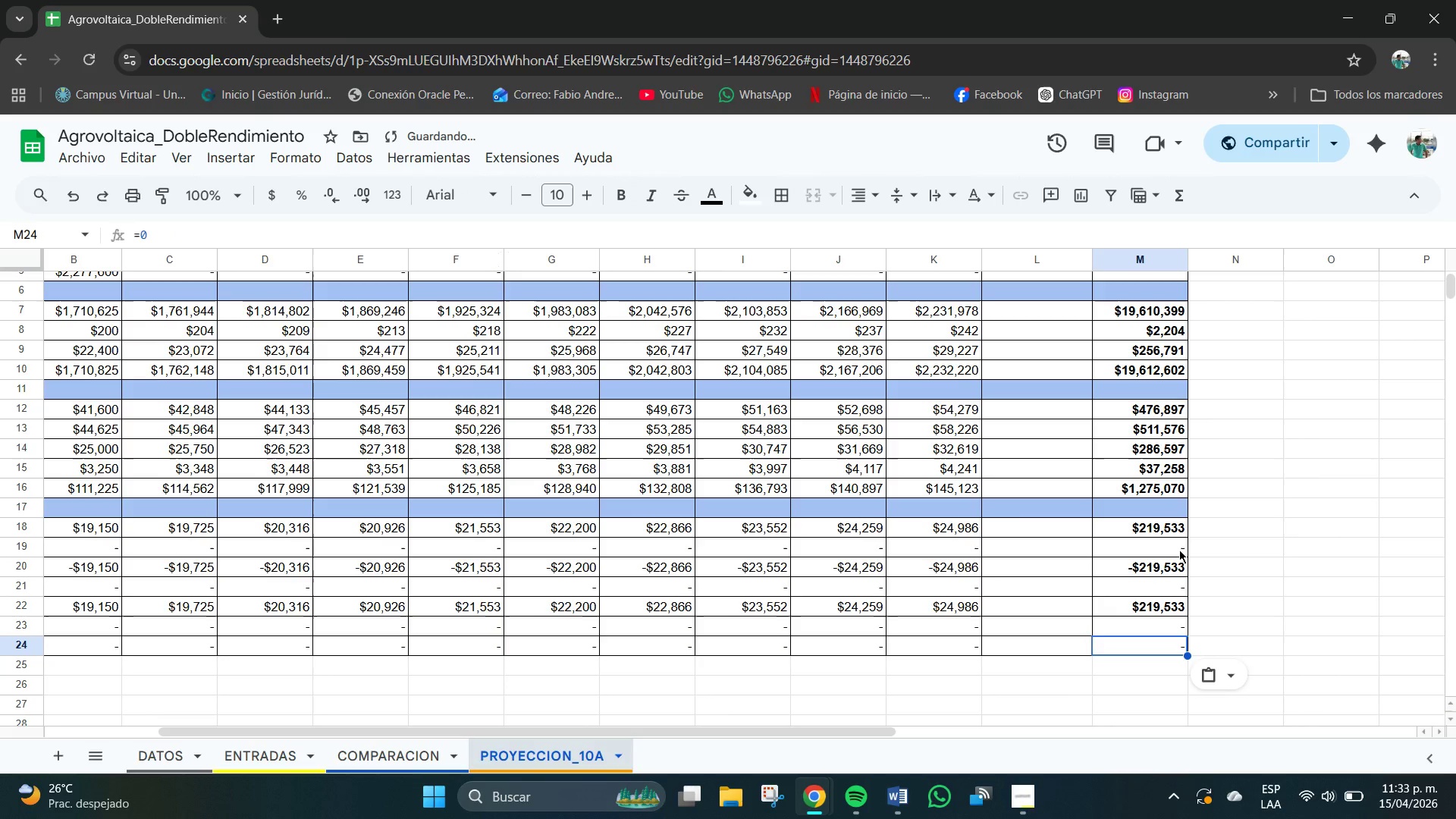 
left_click([1180, 550])
 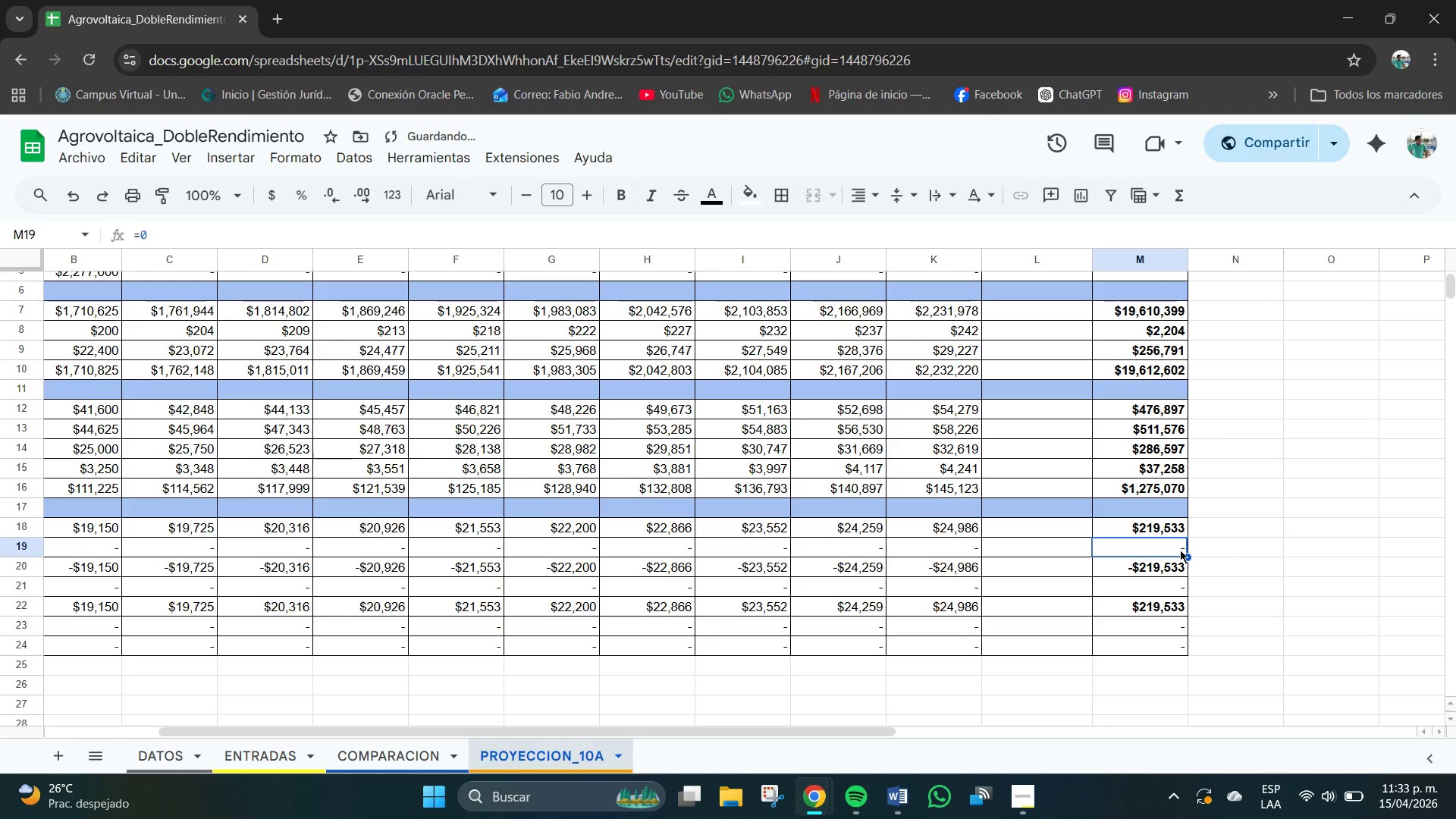 
hold_key(key=ControlLeft, duration=6.81)
left_click([1180, 590])
 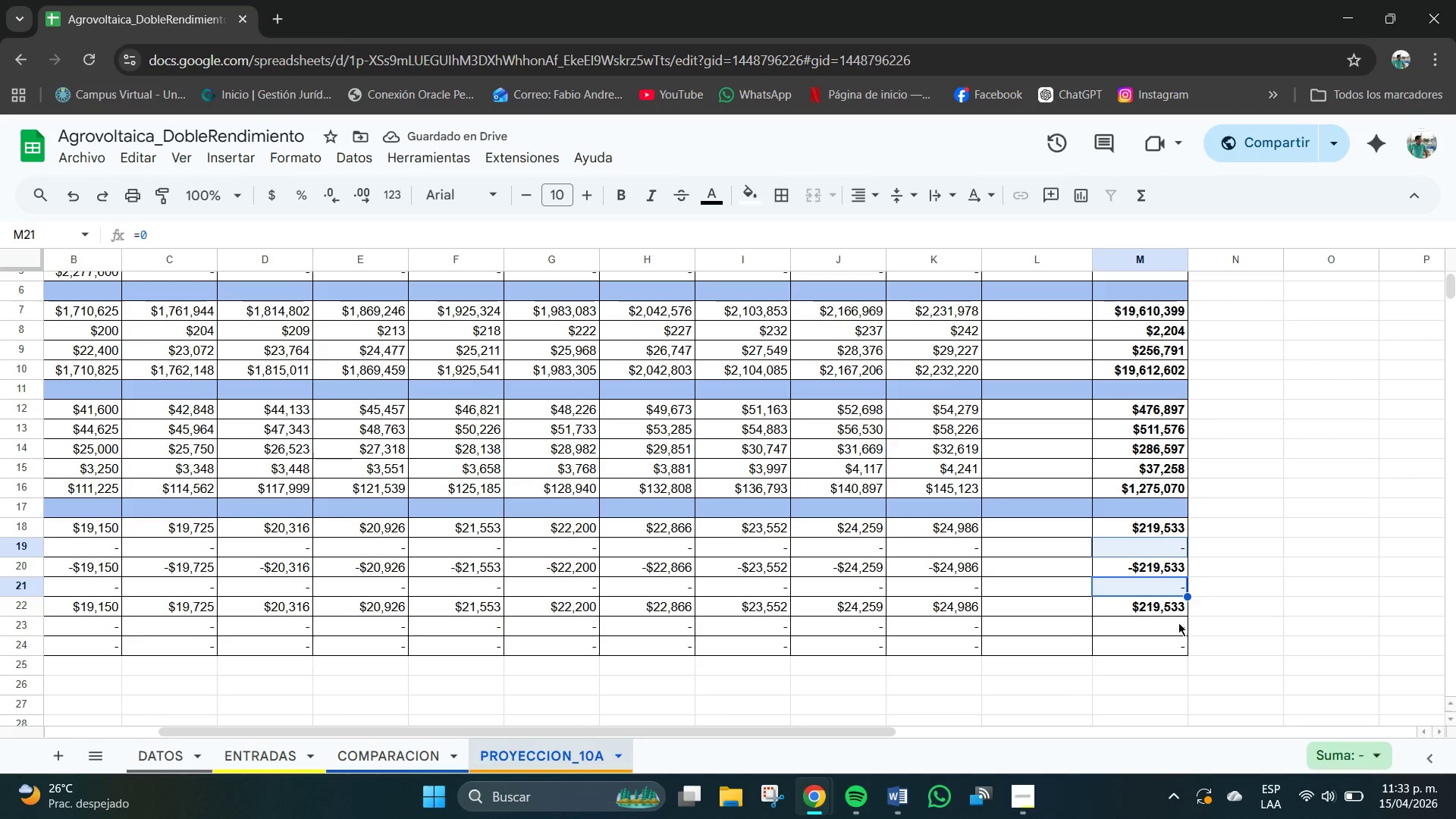 
left_click([1178, 623])
 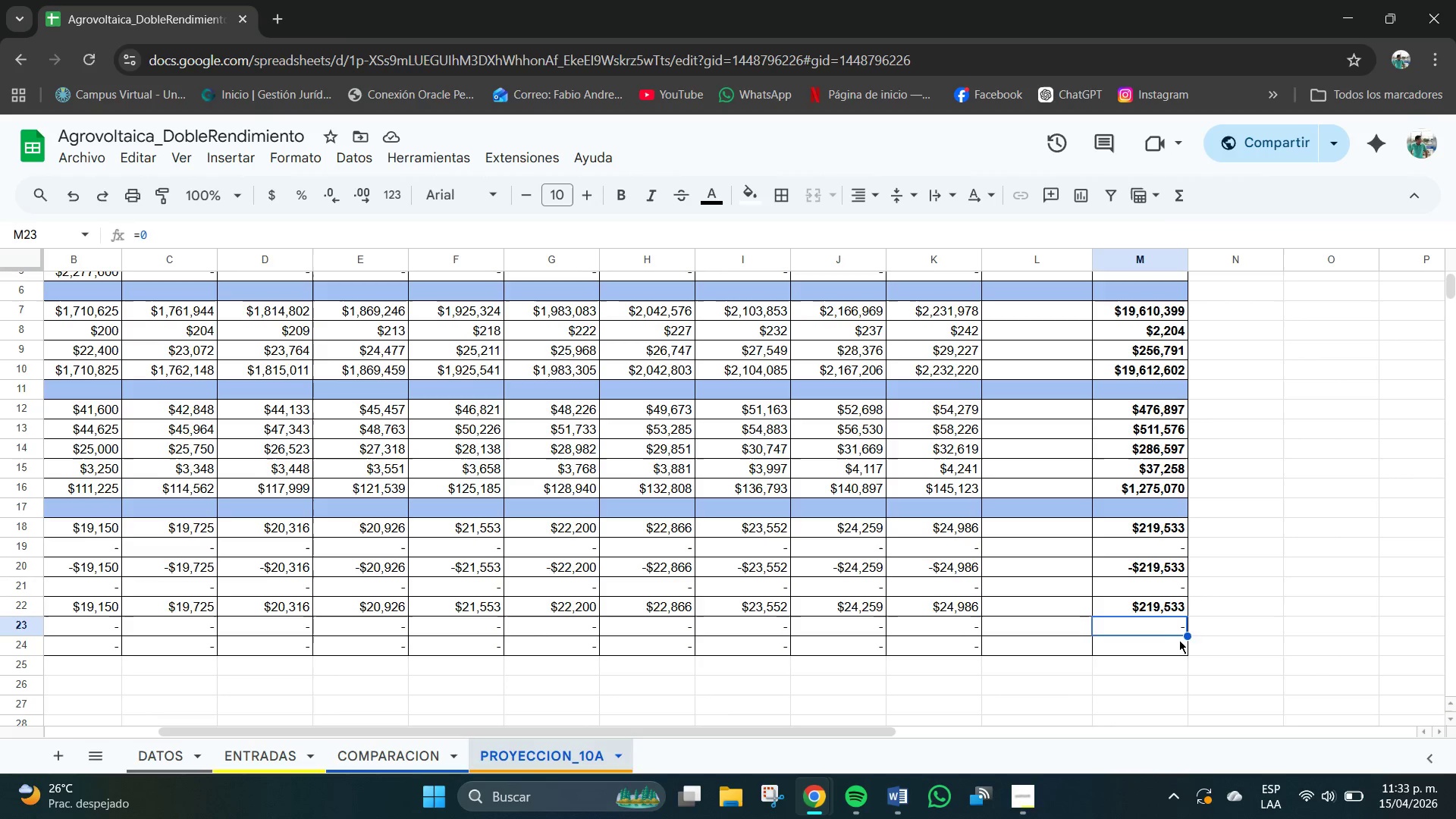 
double_click([1175, 623])
 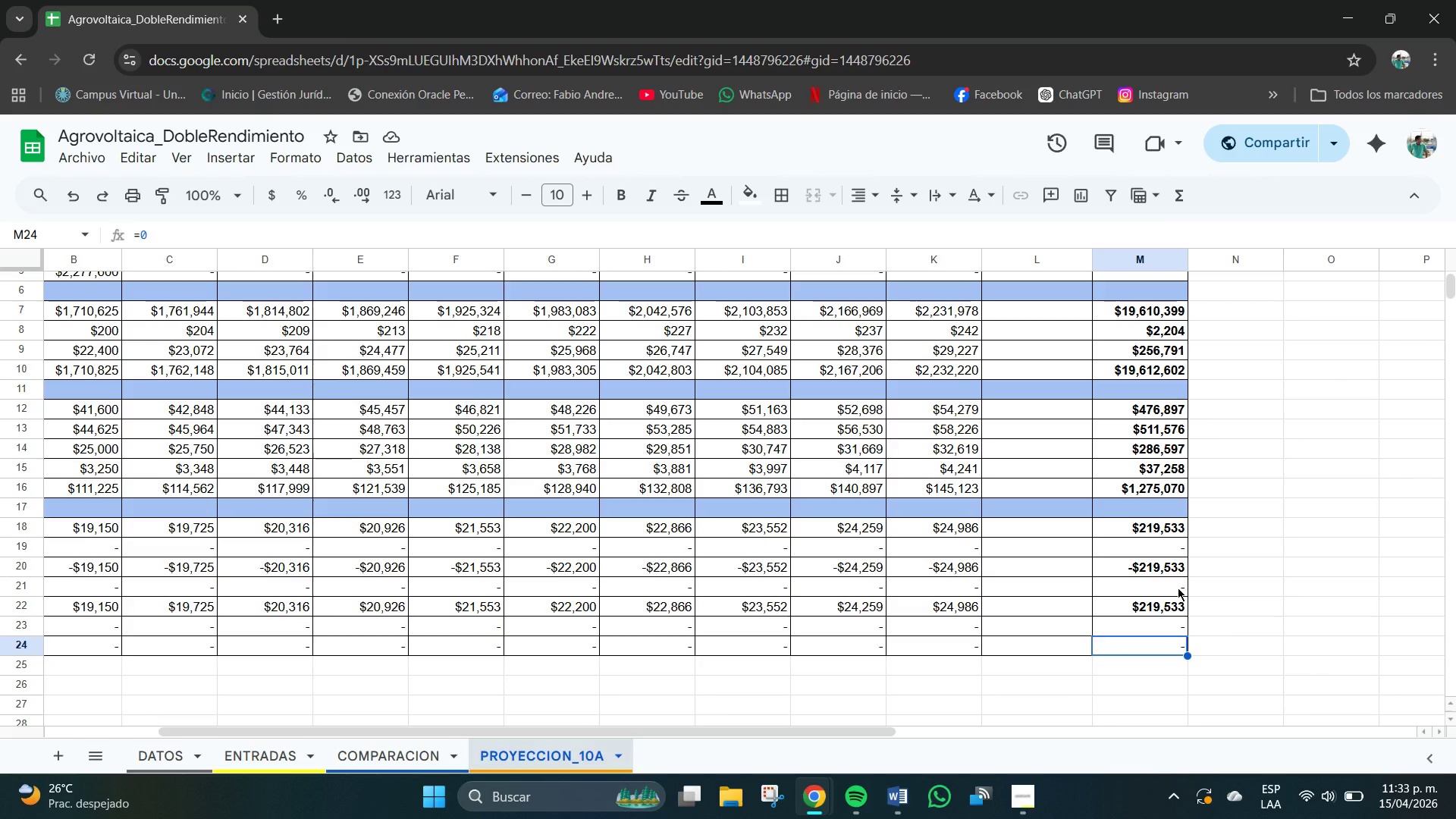 
left_click([1178, 588])
 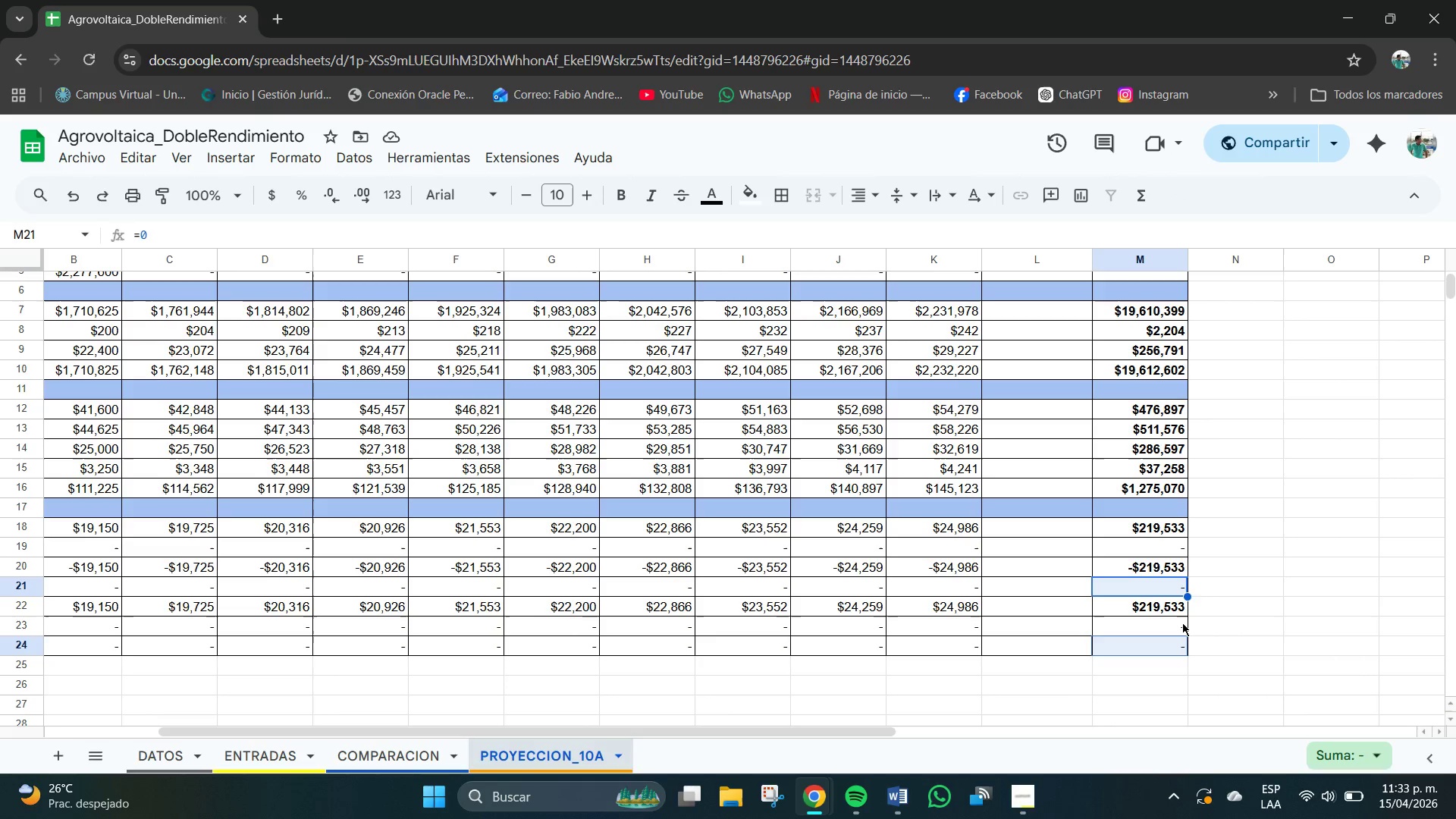 
left_click([1181, 625])
 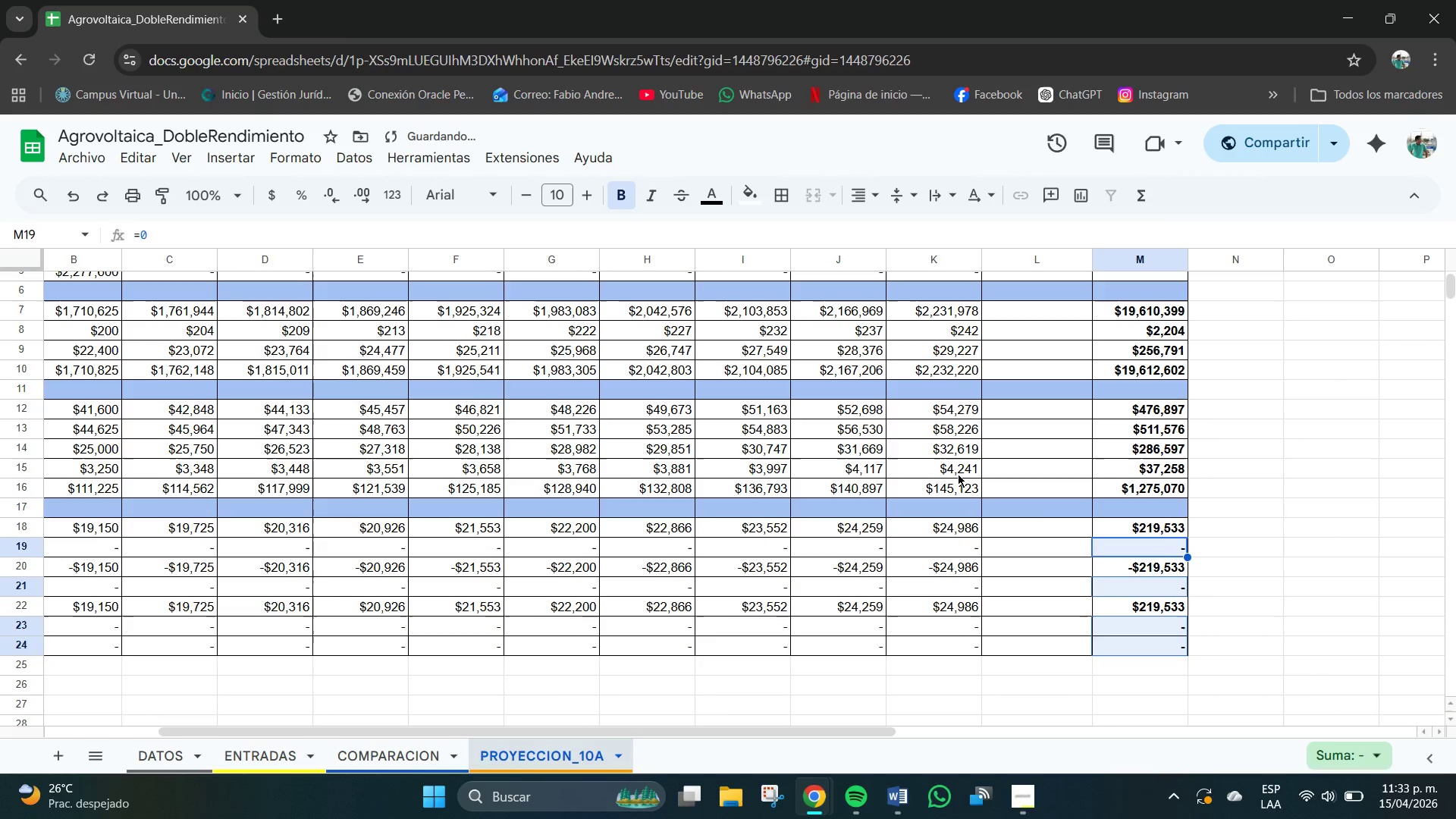 
scroll: coordinate [1152, 457], scroll_direction: up, amount: 1.0
 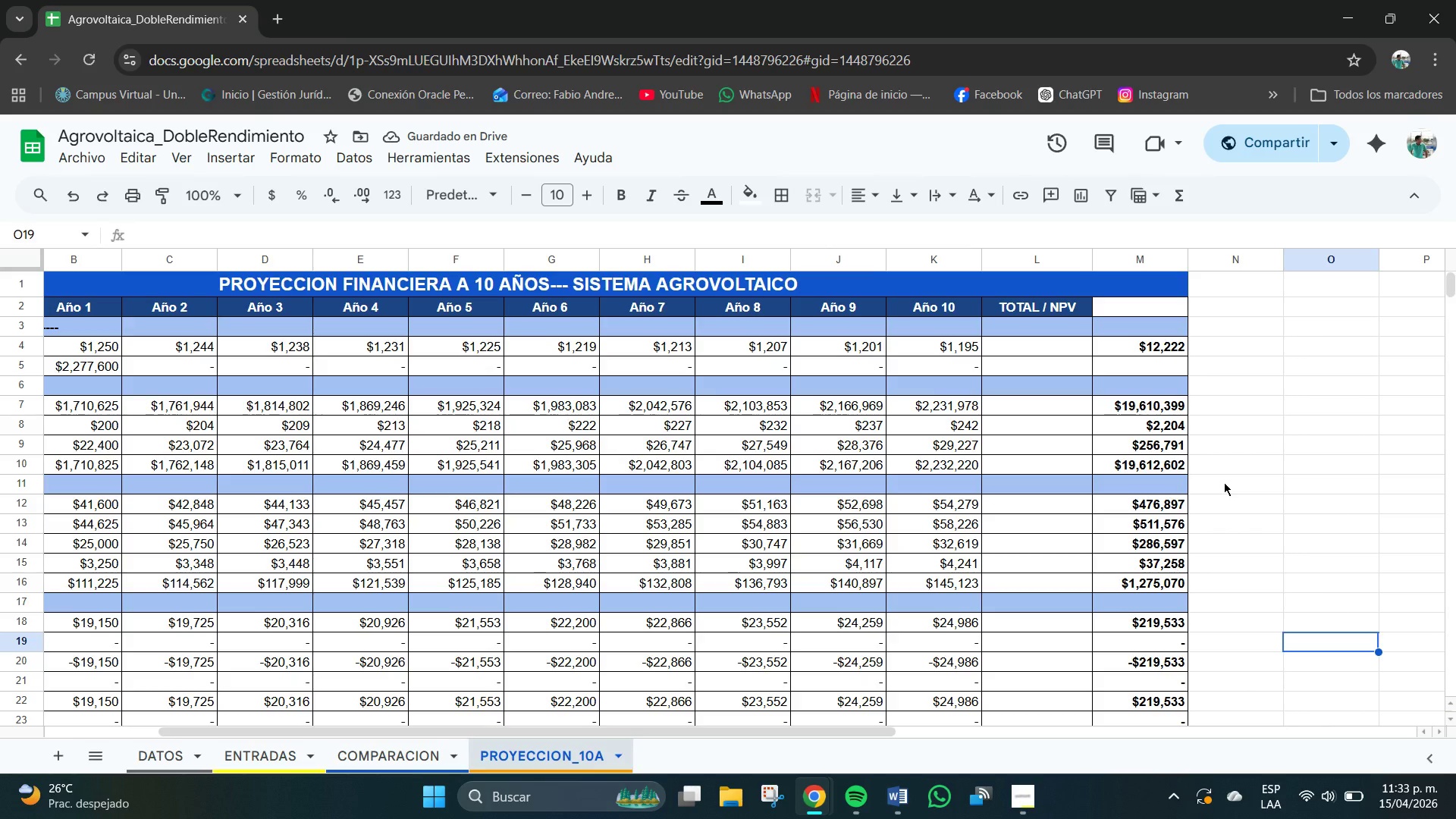 
scroll: coordinate [915, 472], scroll_direction: none, amount: 0.0
 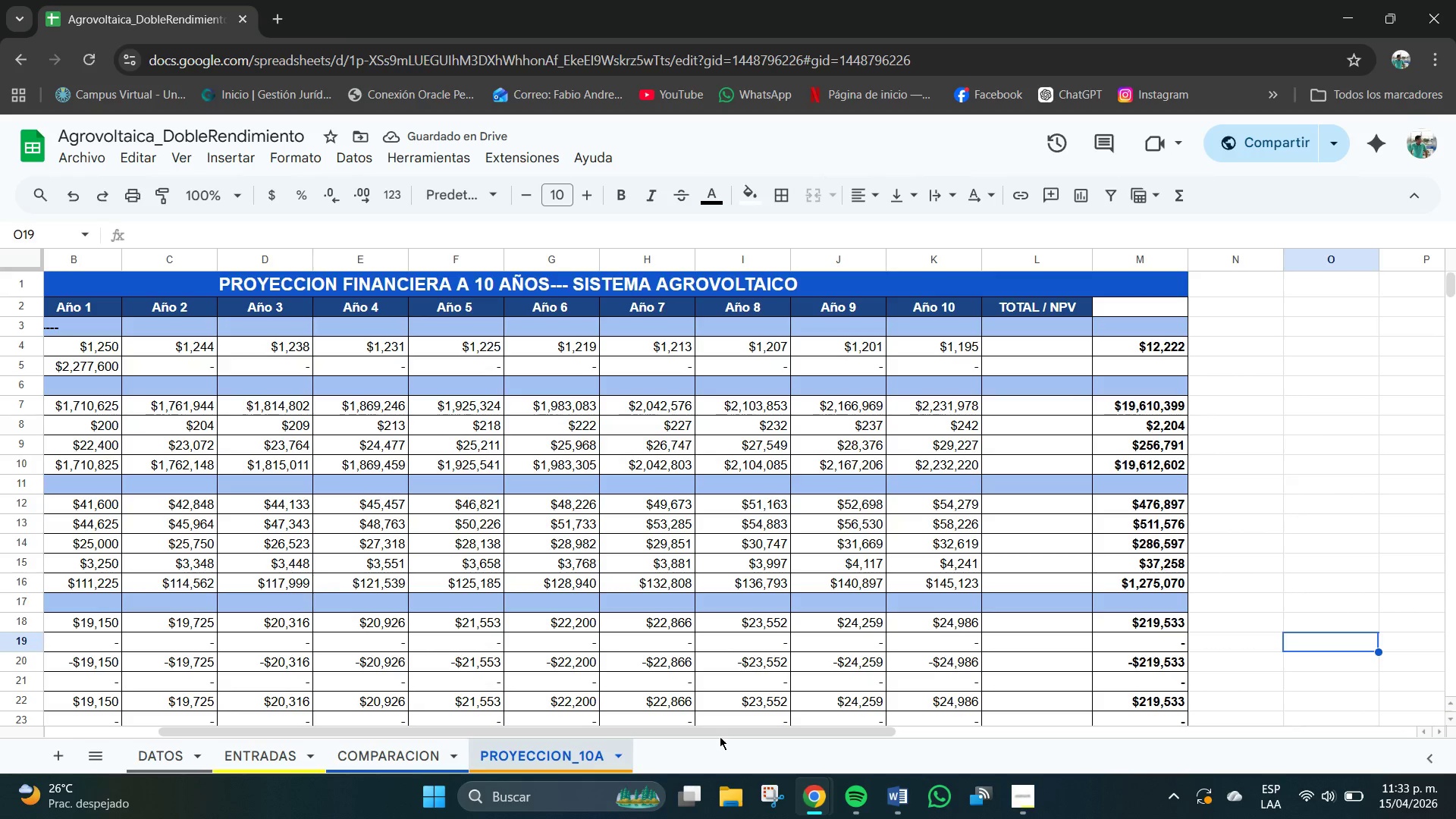 
left_click_drag(start_coordinate=[717, 729], to_coordinate=[416, 712])
 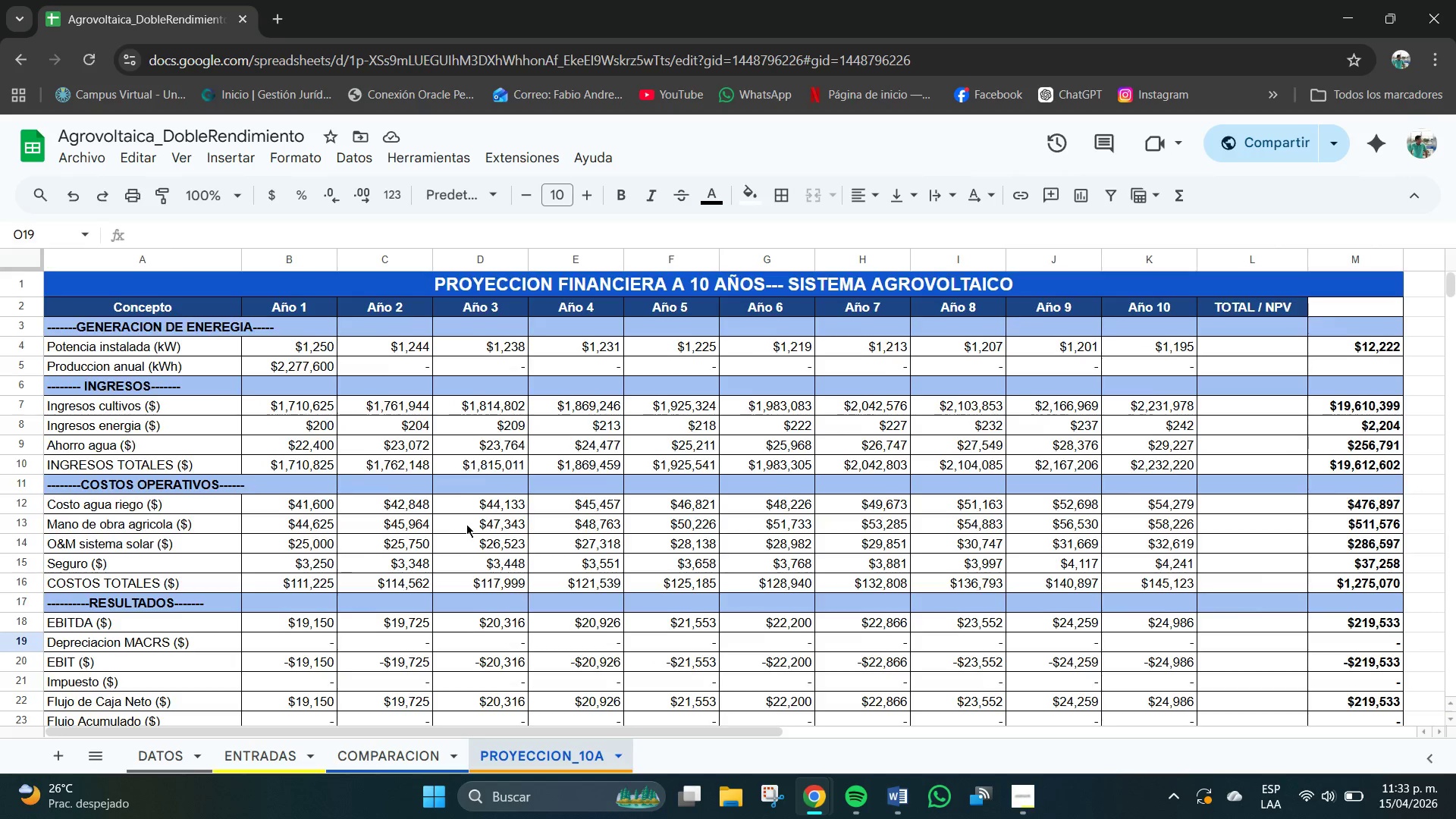 
scroll: coordinate [466, 526], scroll_direction: down, amount: 1.0
 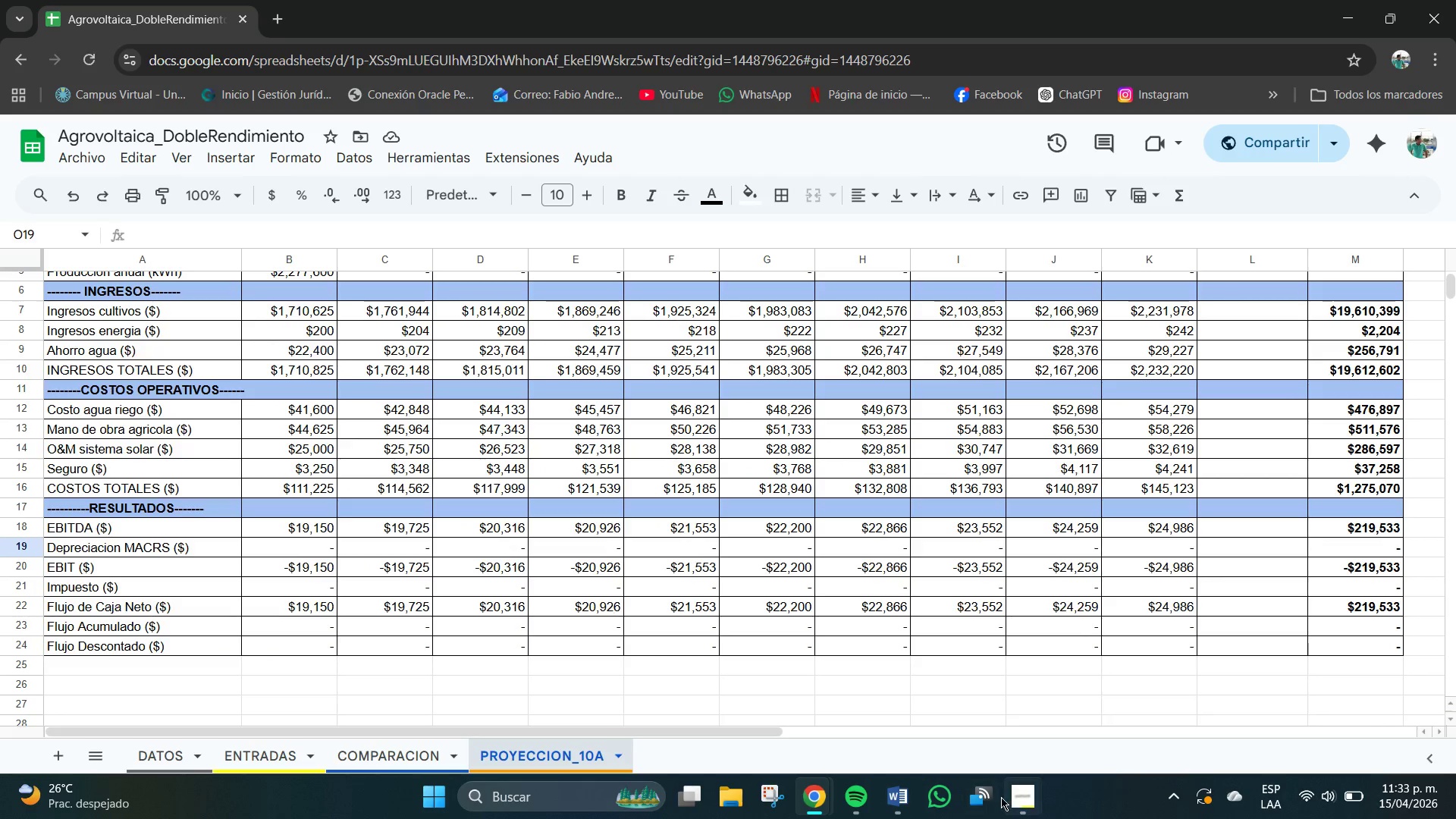 
left_click([1021, 795])